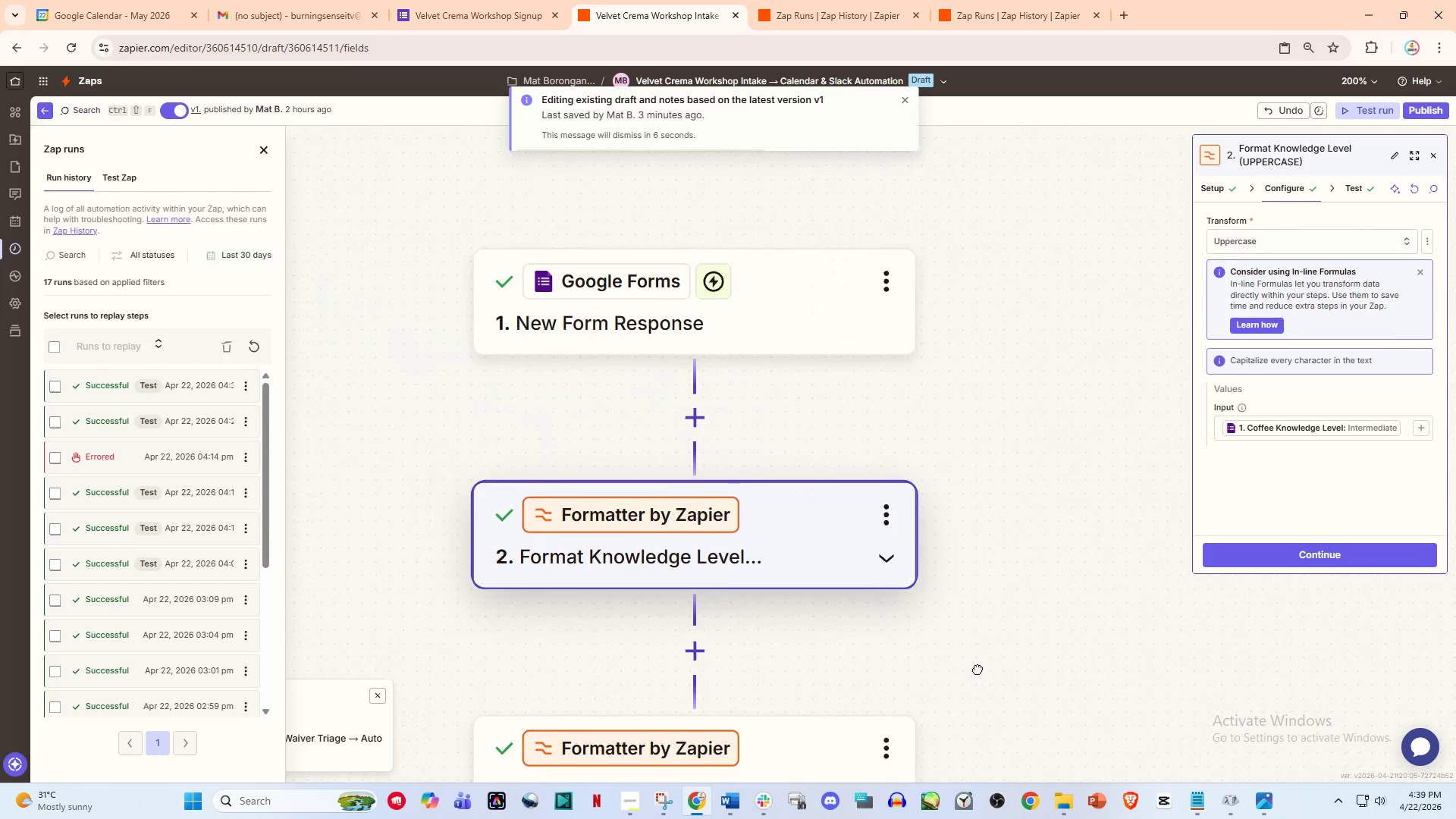 
left_click_drag(start_coordinate=[814, 435], to_coordinate=[977, 669])
 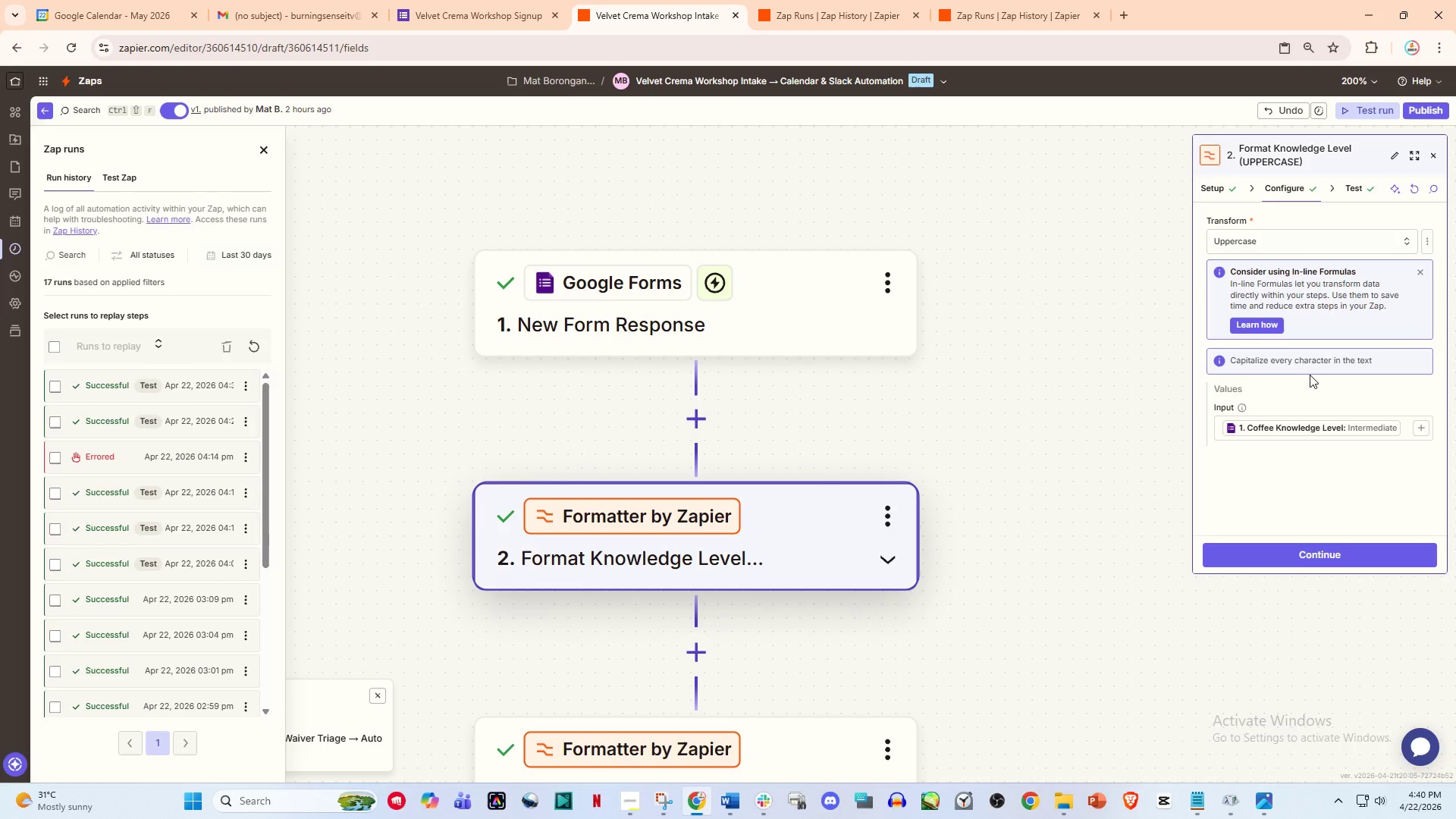 
scroll: coordinate [882, 421], scroll_direction: up, amount: 8.0
 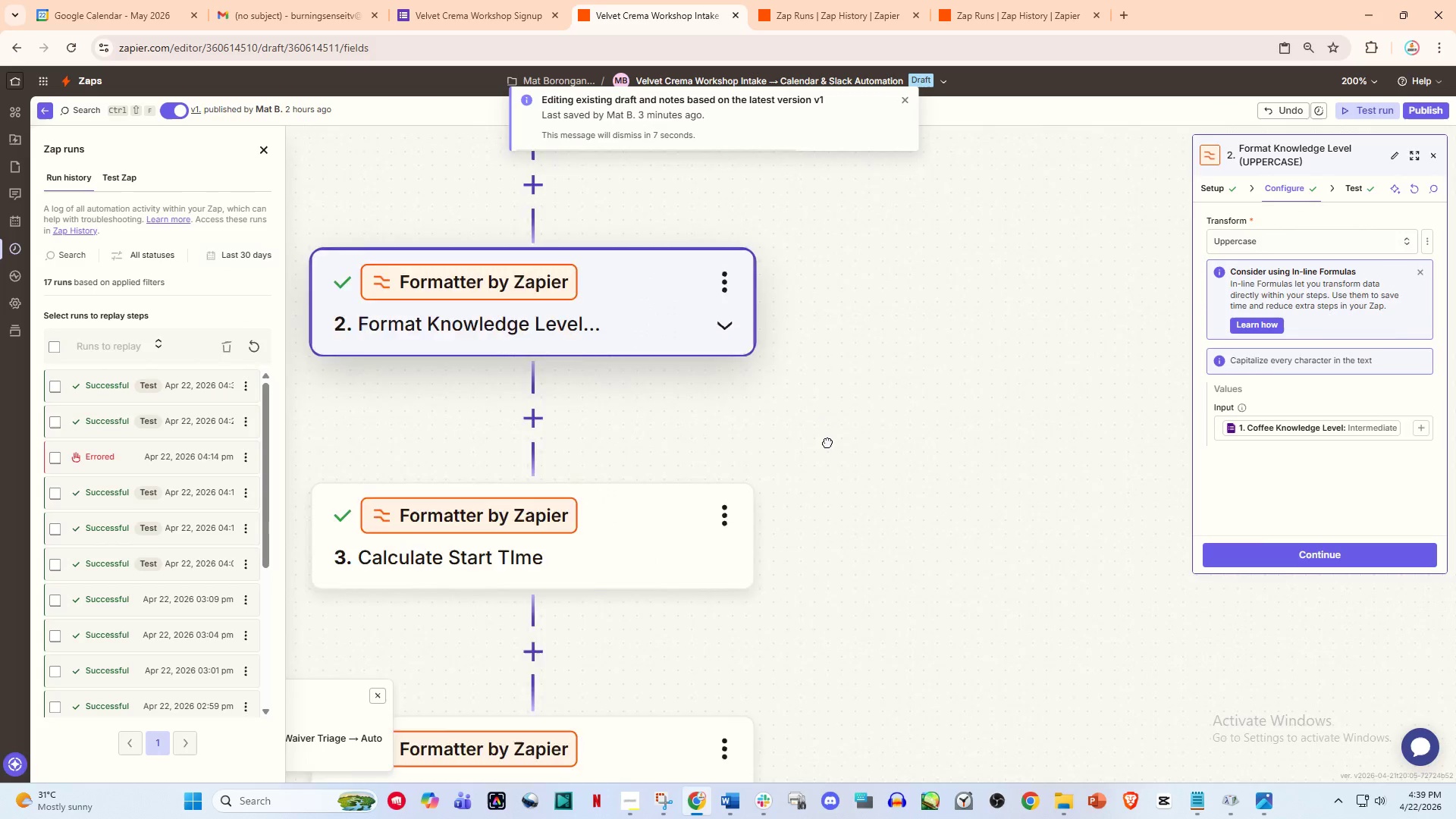 
wait(19.22)
 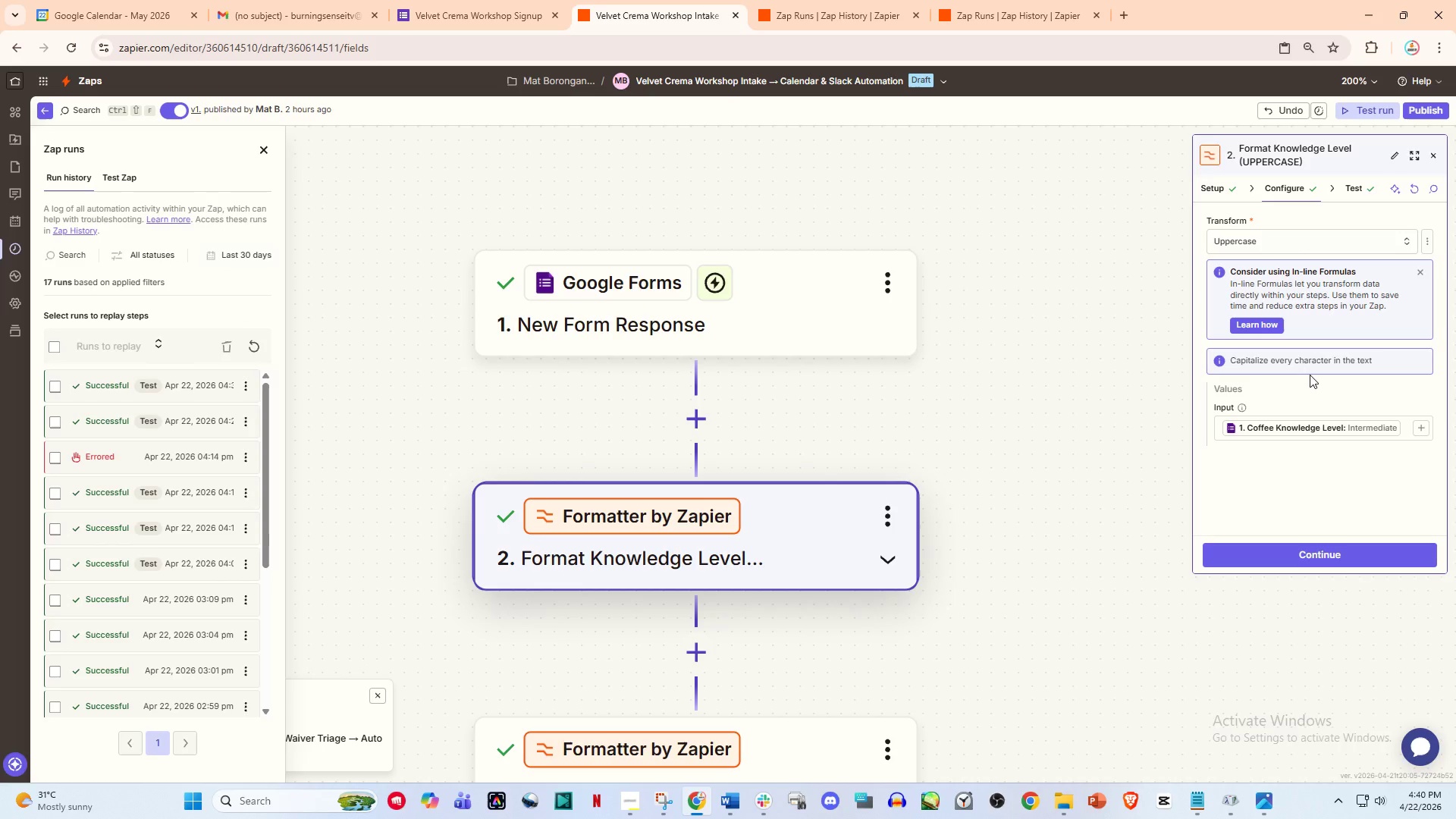 
left_click([672, 805])
 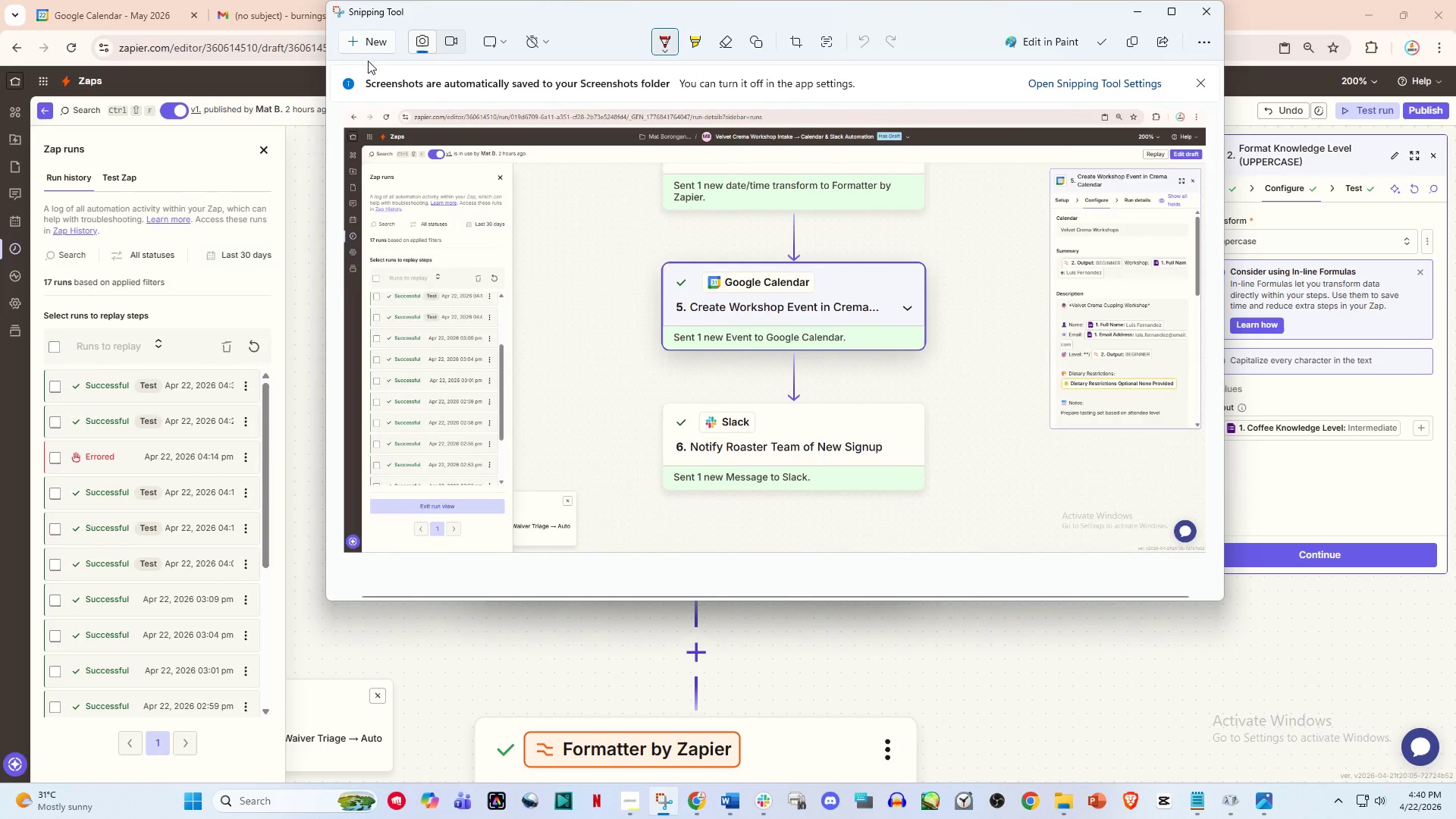 
left_click([367, 41])
 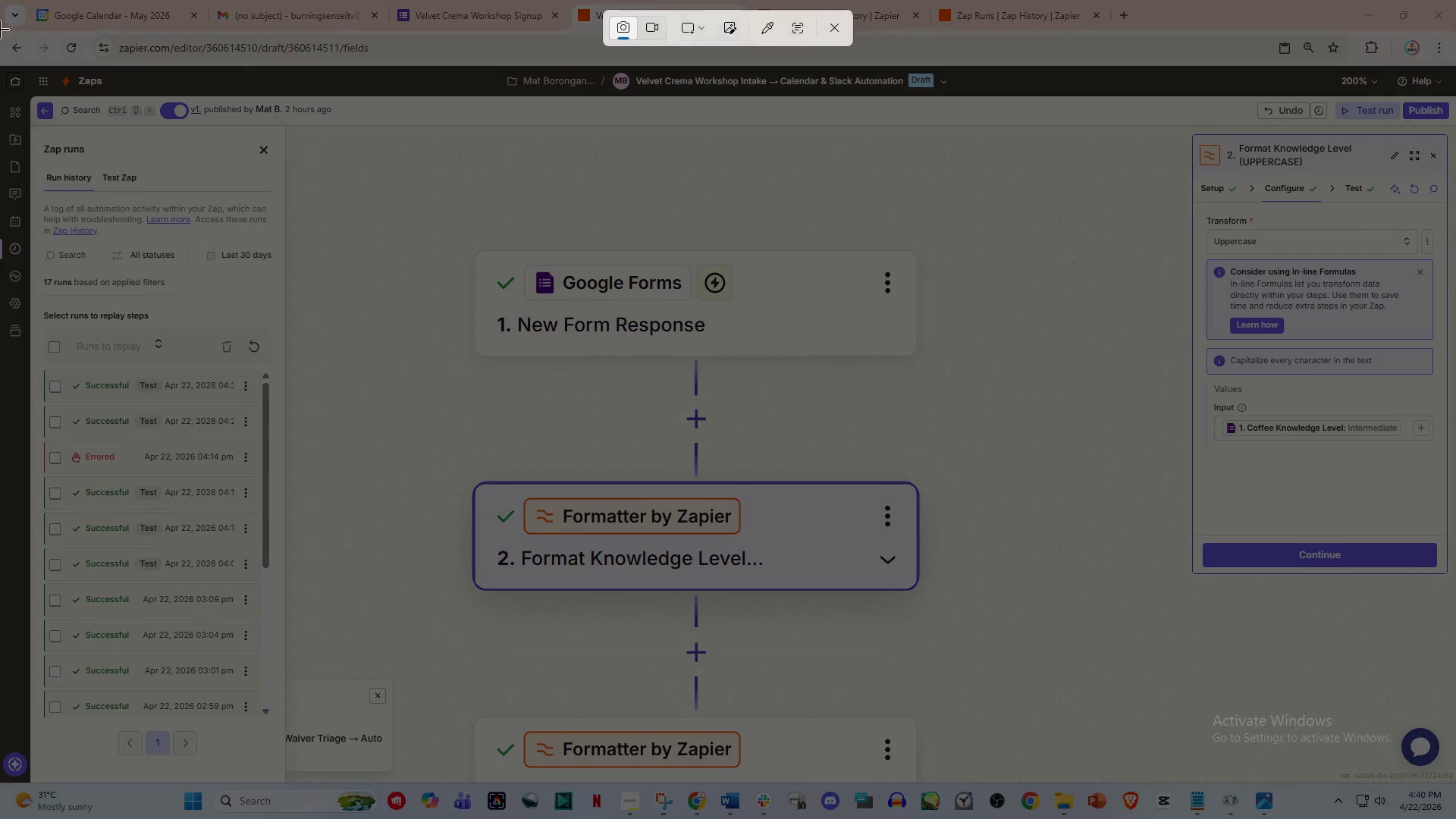 
left_click_drag(start_coordinate=[0, 23], to_coordinate=[1452, 789])
 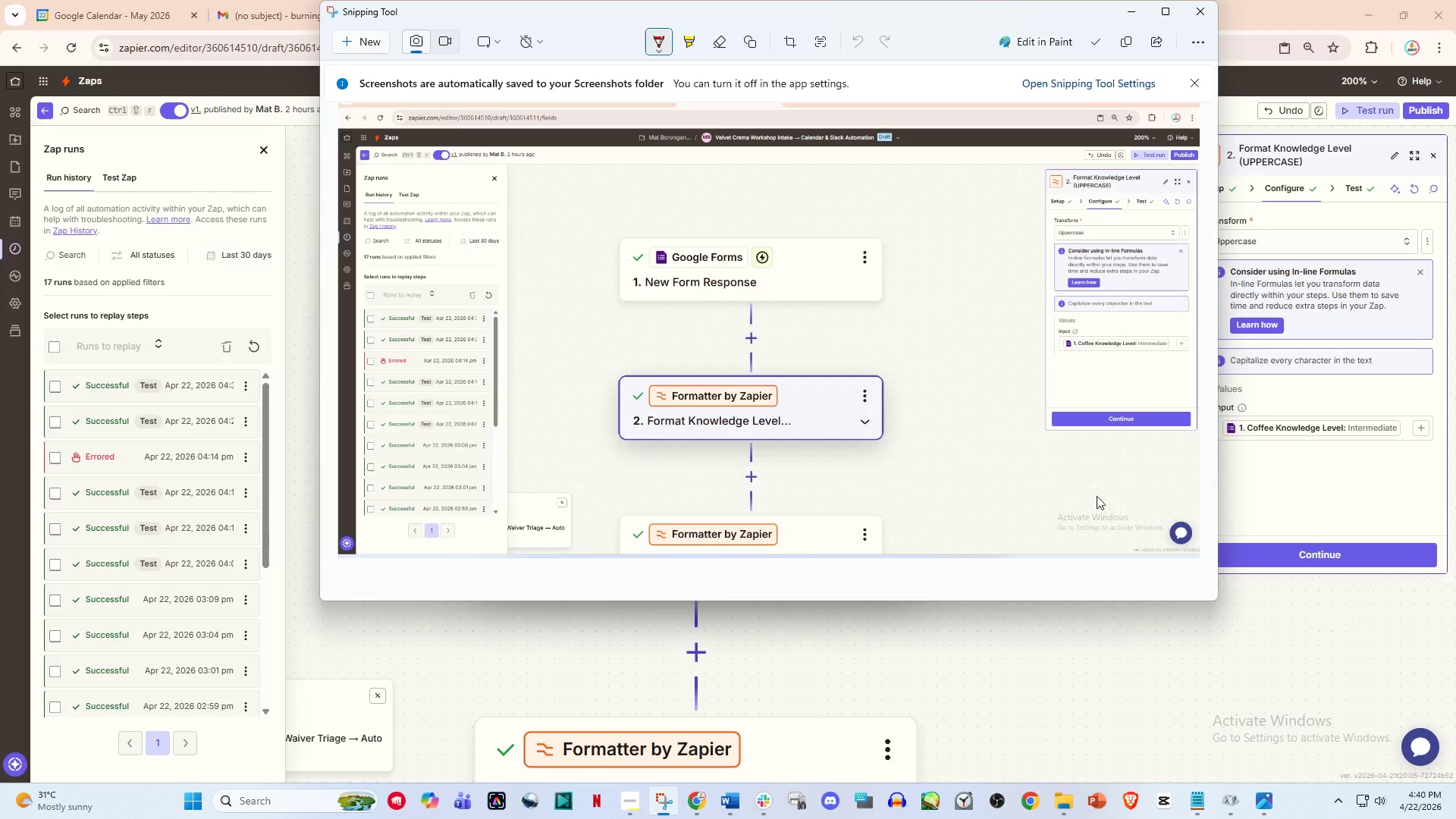 
right_click([847, 325])
 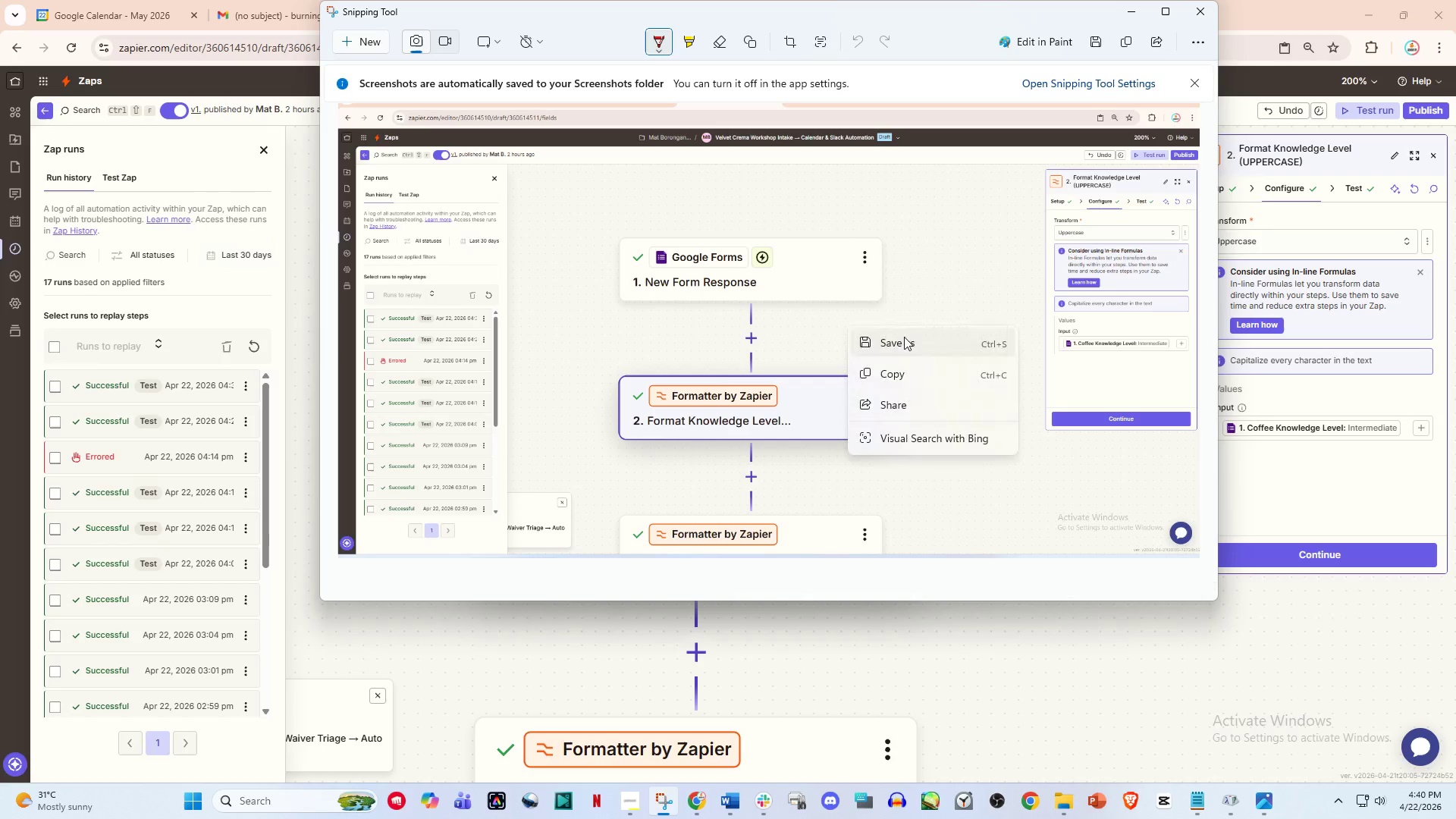 
left_click([904, 337])
 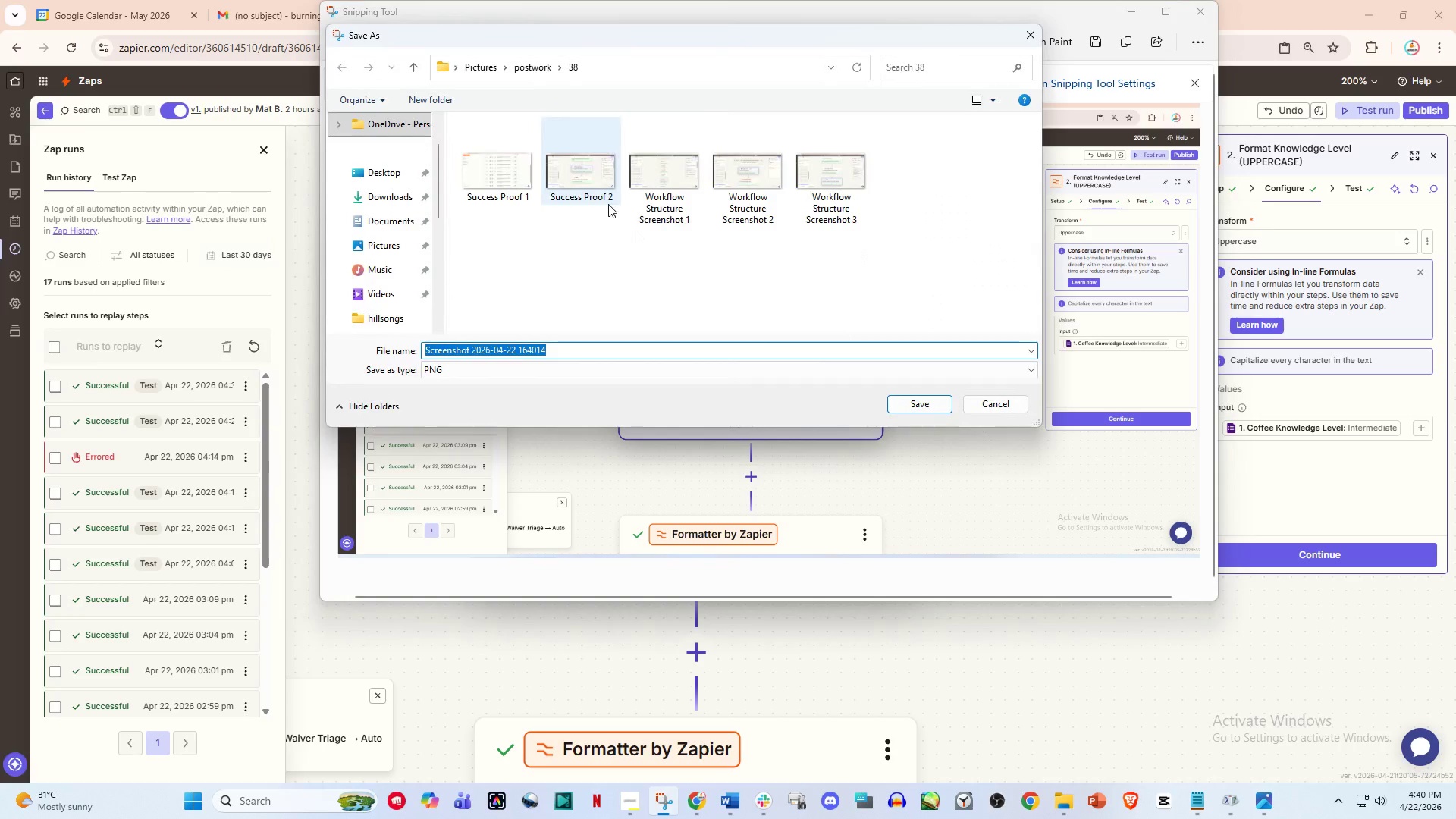 
left_click([825, 204])
 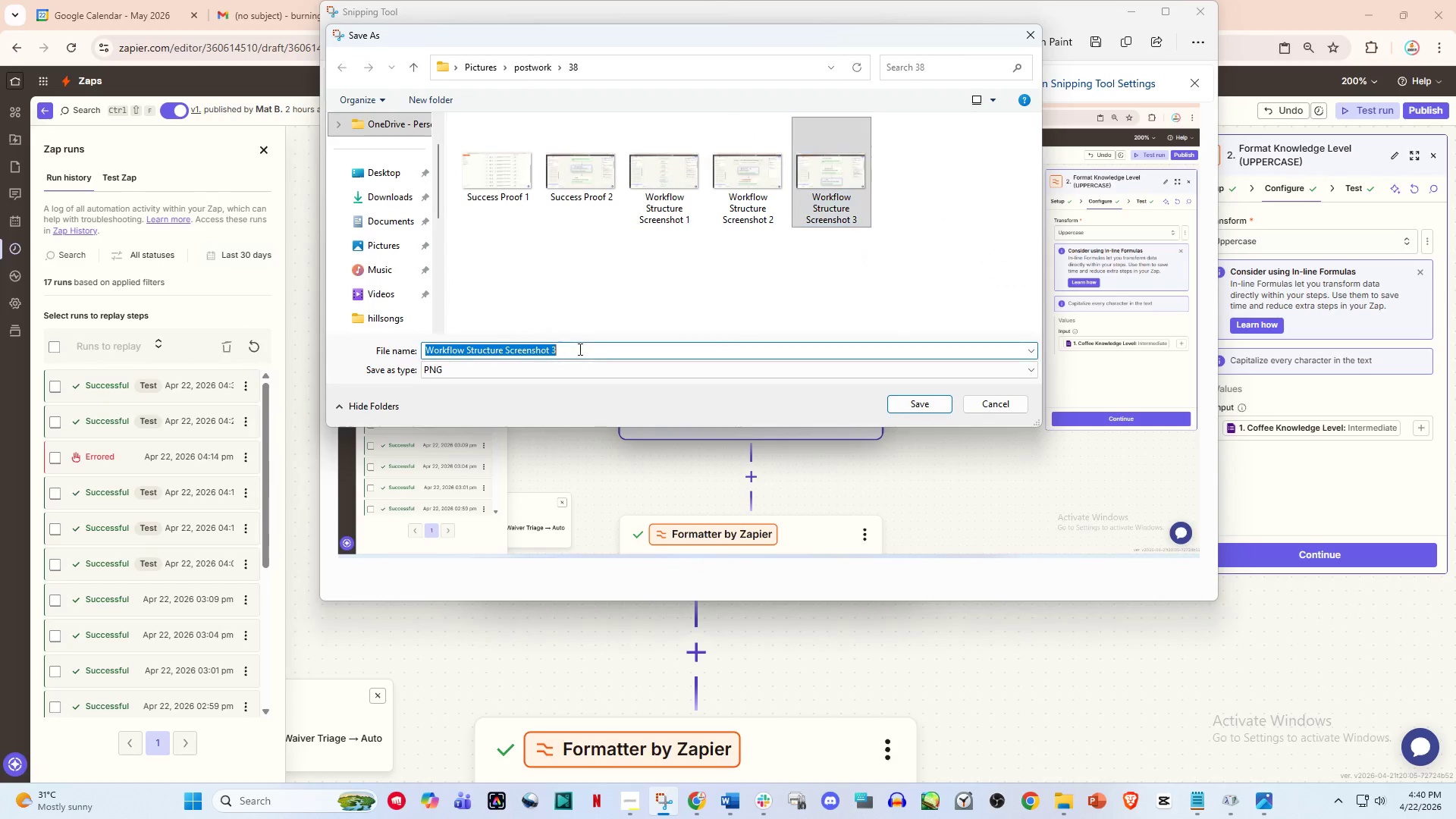 
double_click([579, 349])
 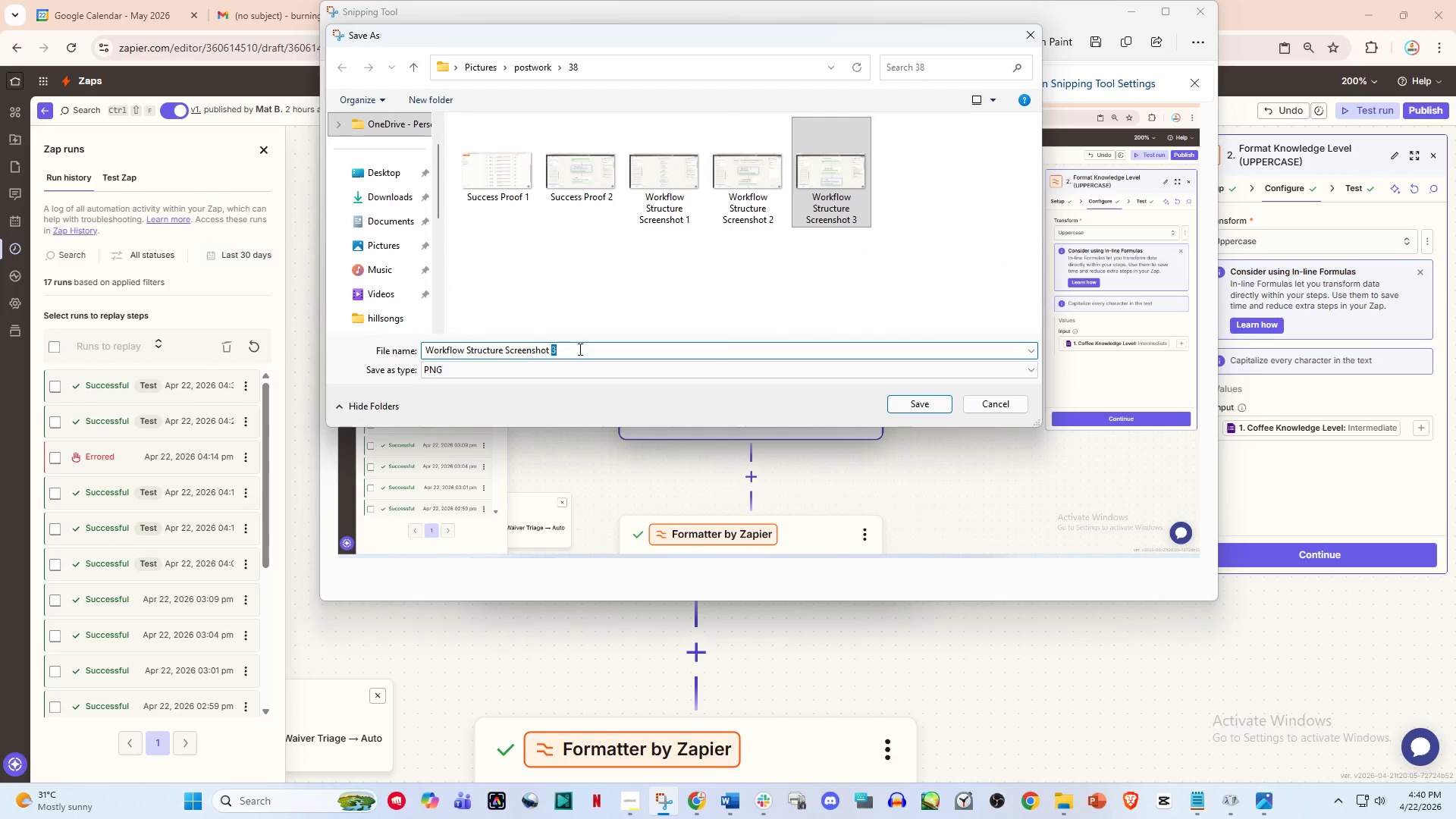 
key(4)
 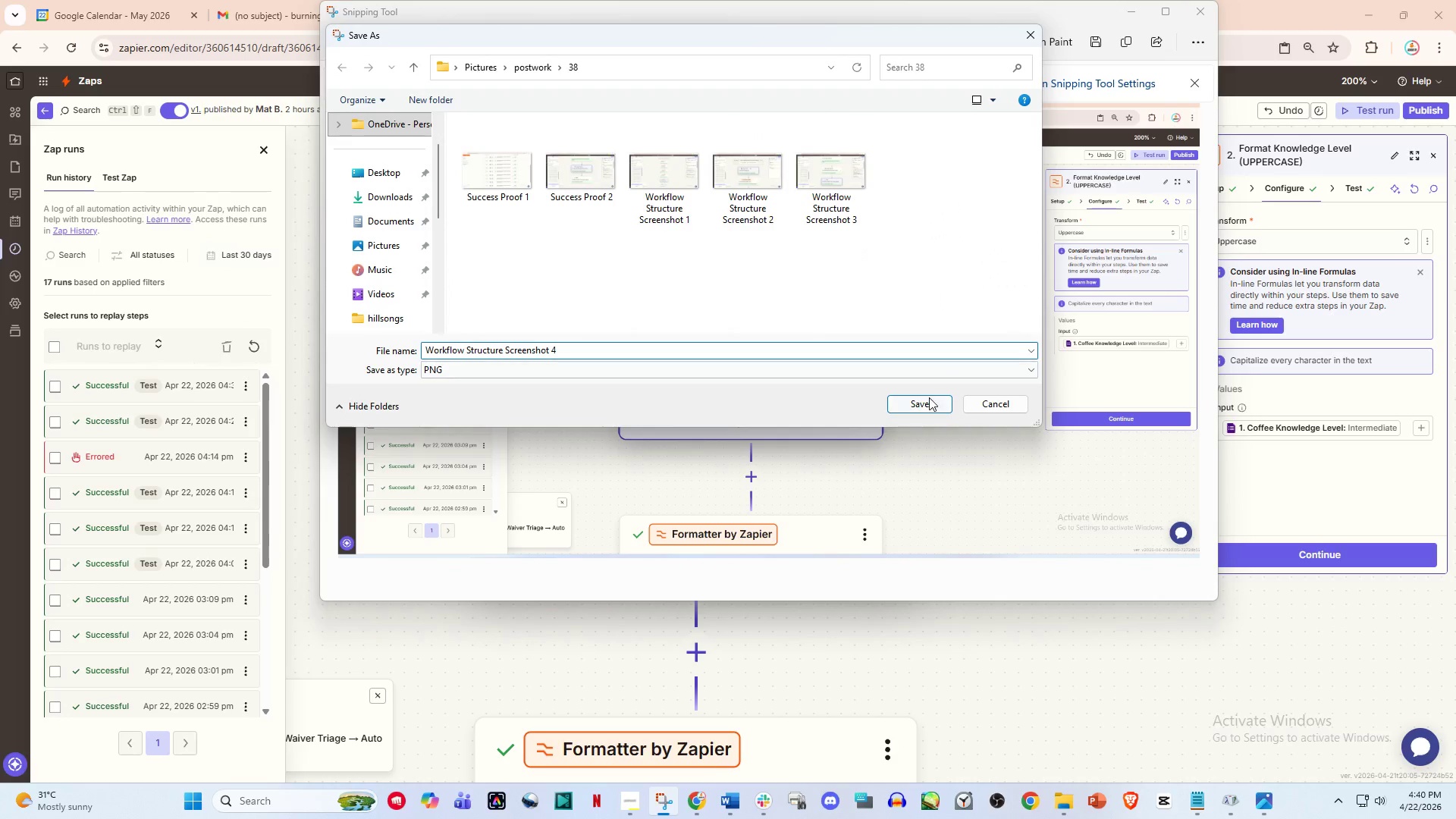 
left_click([929, 396])
 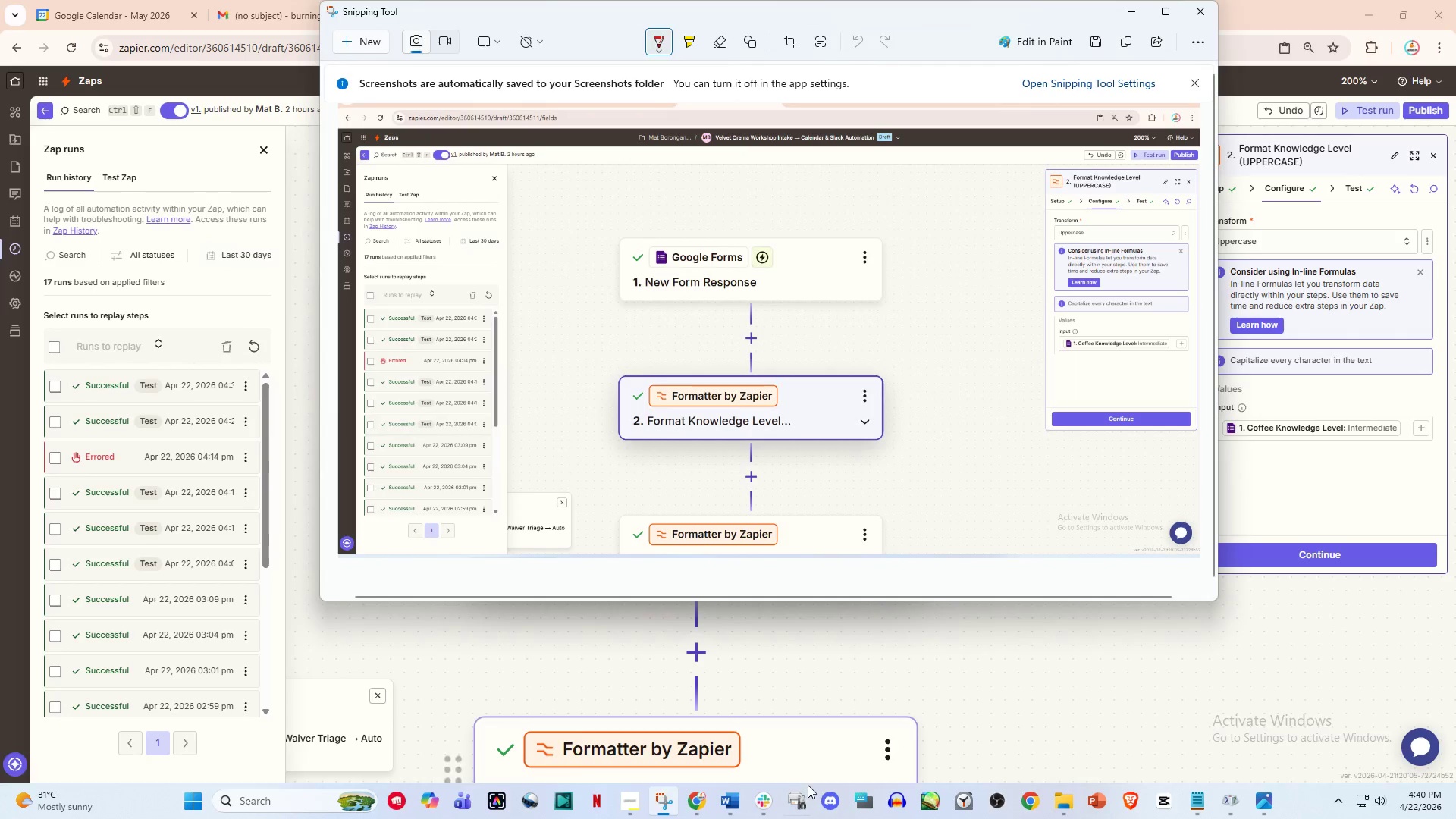 
left_click([756, 808])
 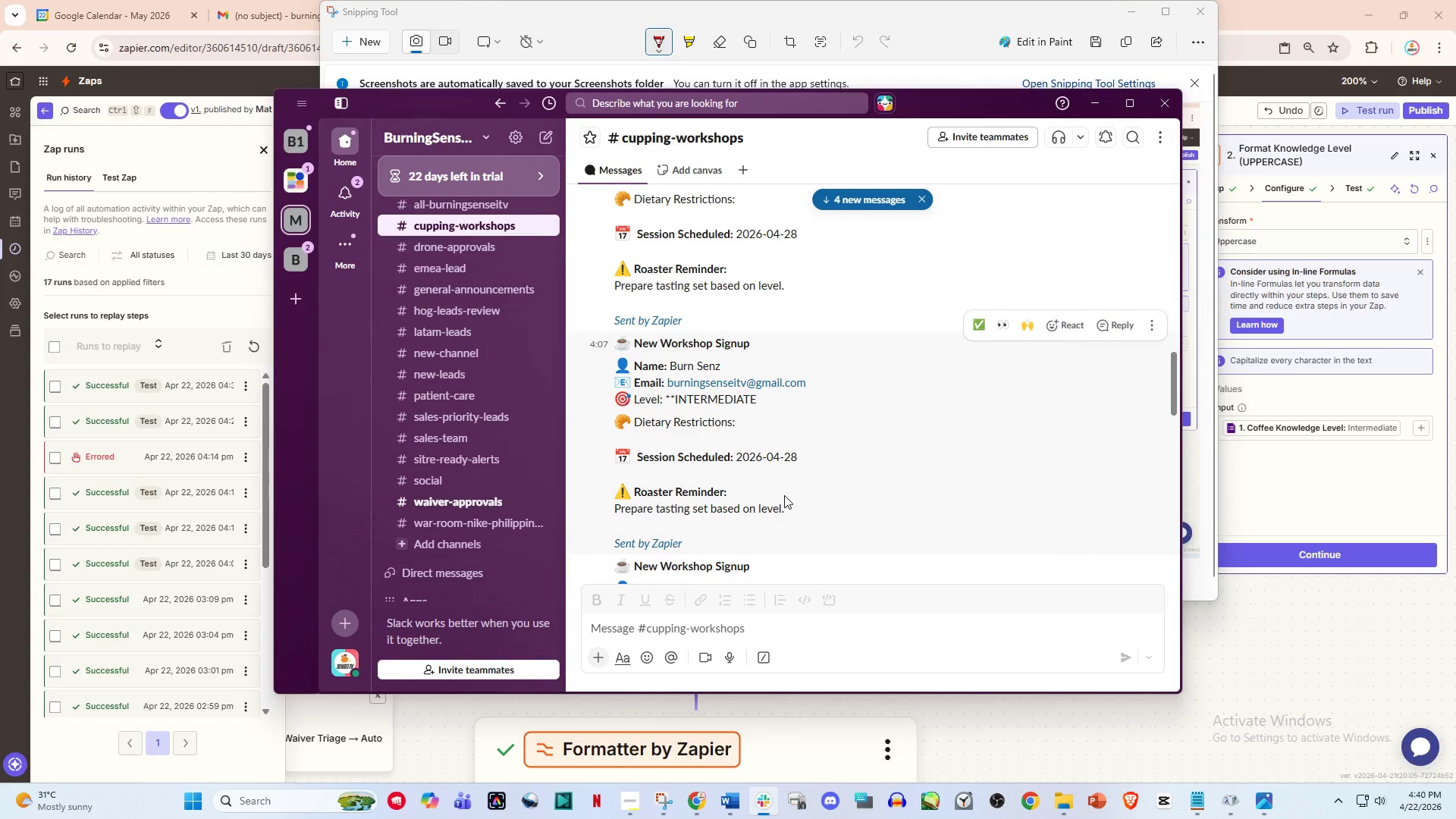 
scroll: coordinate [807, 526], scroll_direction: down, amount: 24.0
 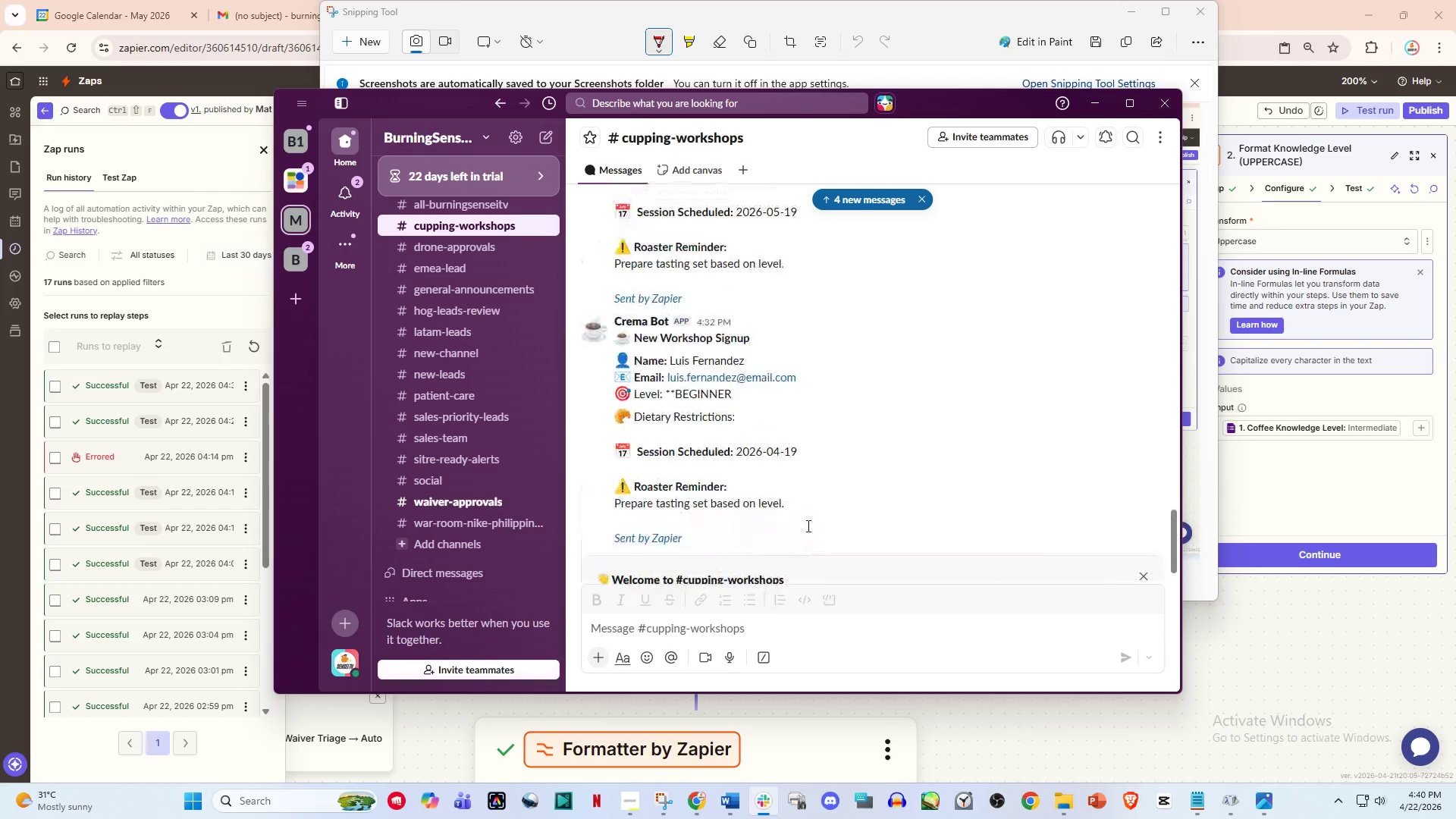 
scroll: coordinate [808, 525], scroll_direction: none, amount: 0.0
 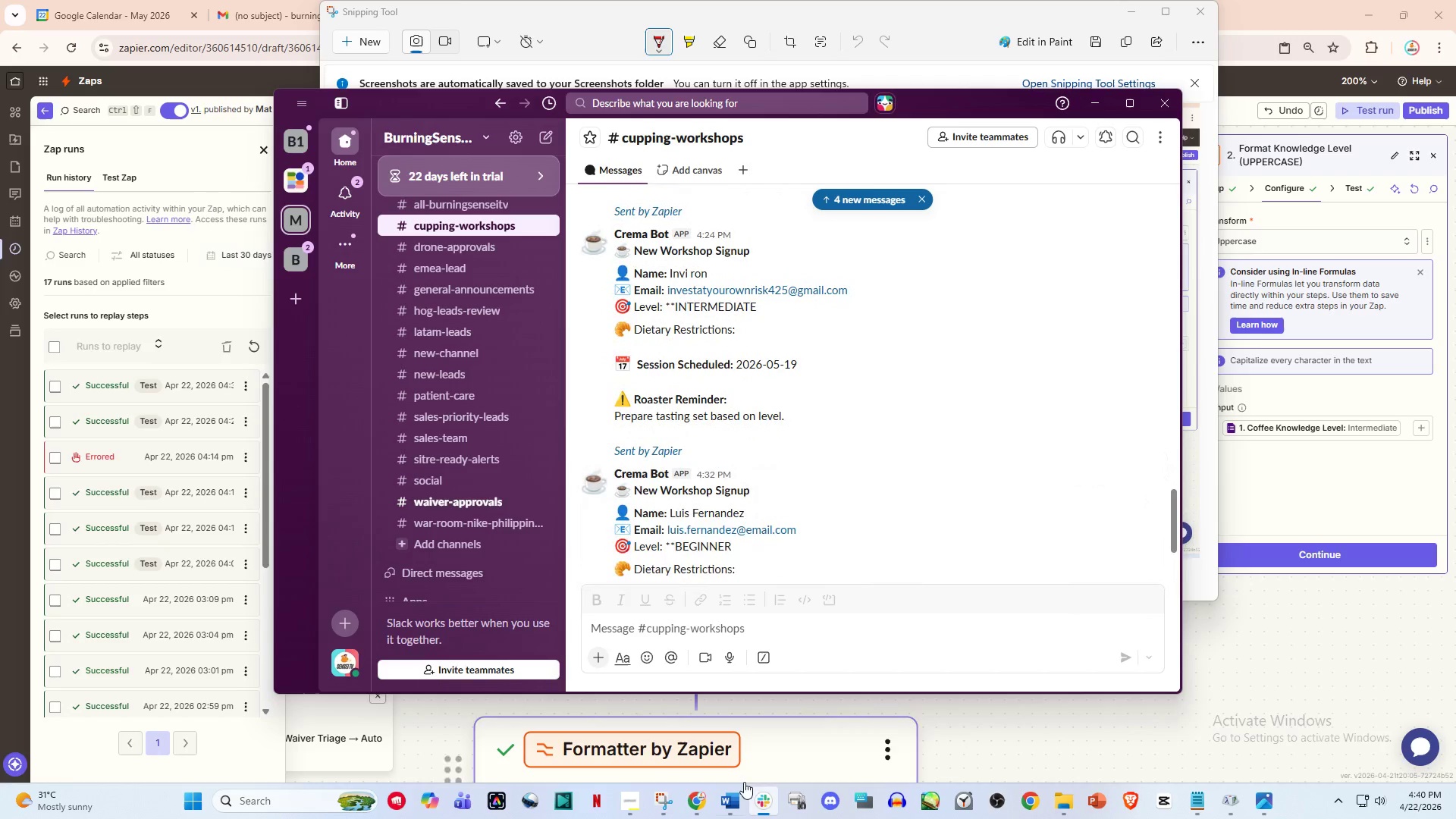 
left_click([1128, 99])
 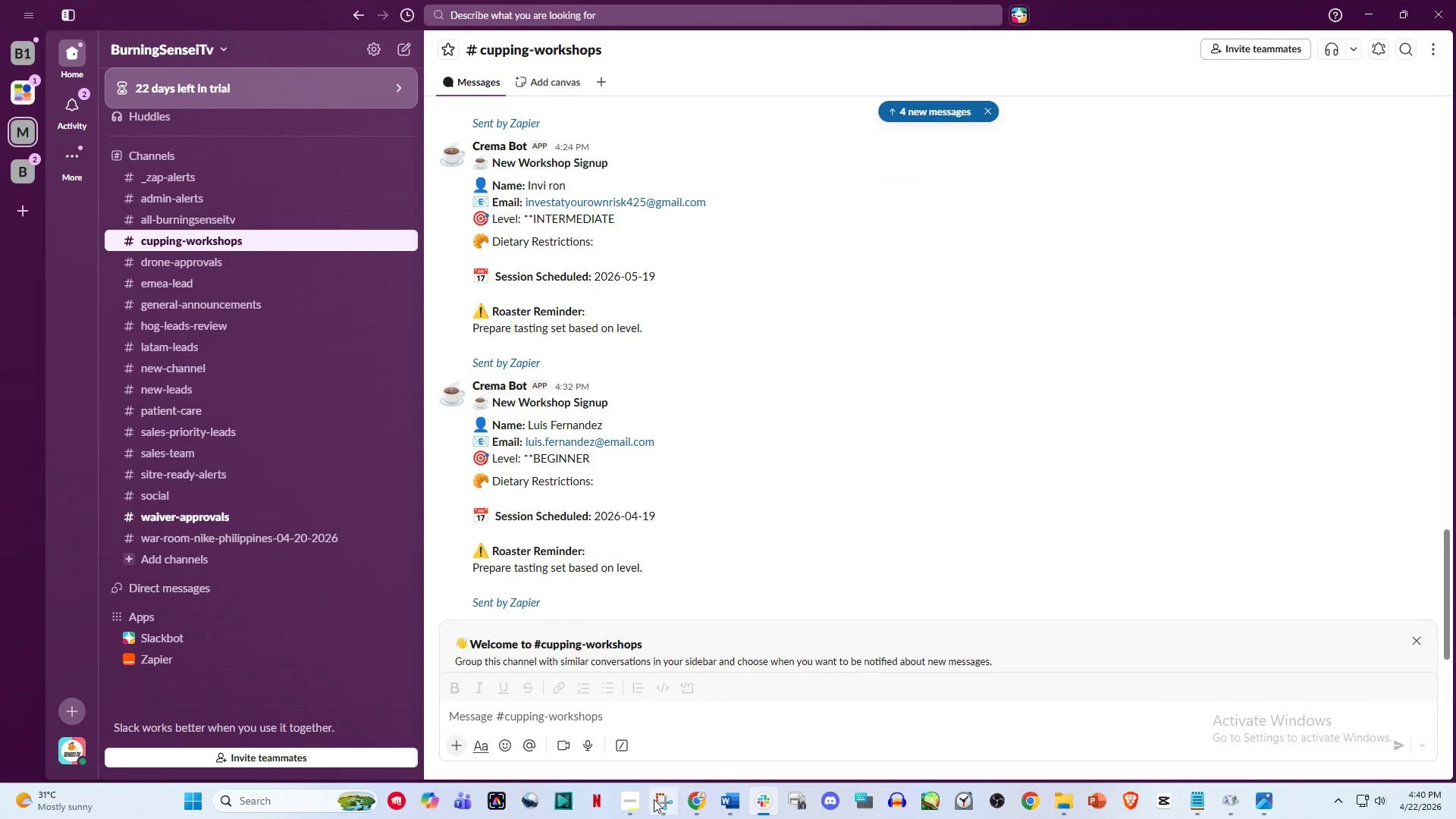 
left_click([656, 799])
 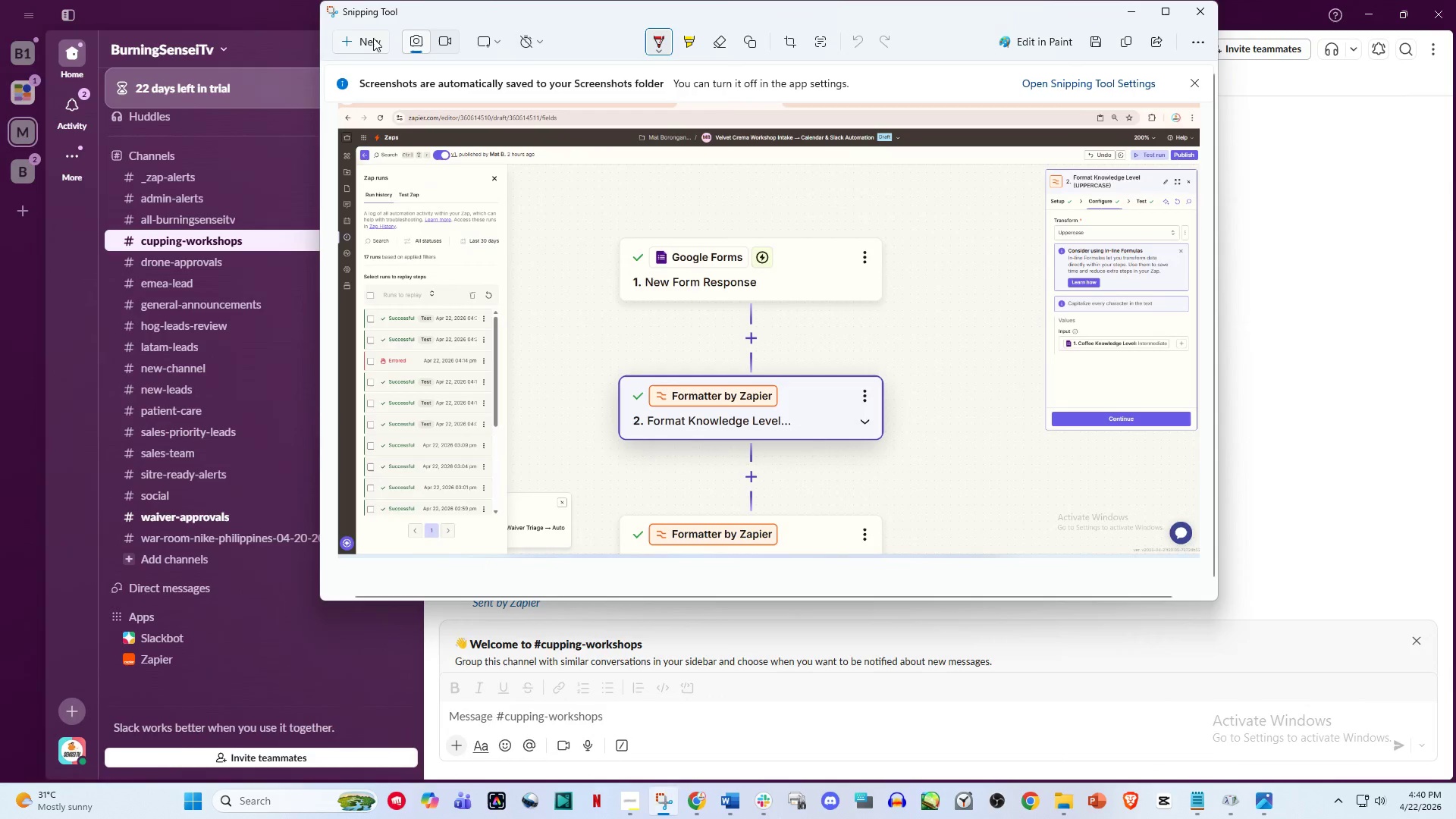 
left_click([367, 36])
 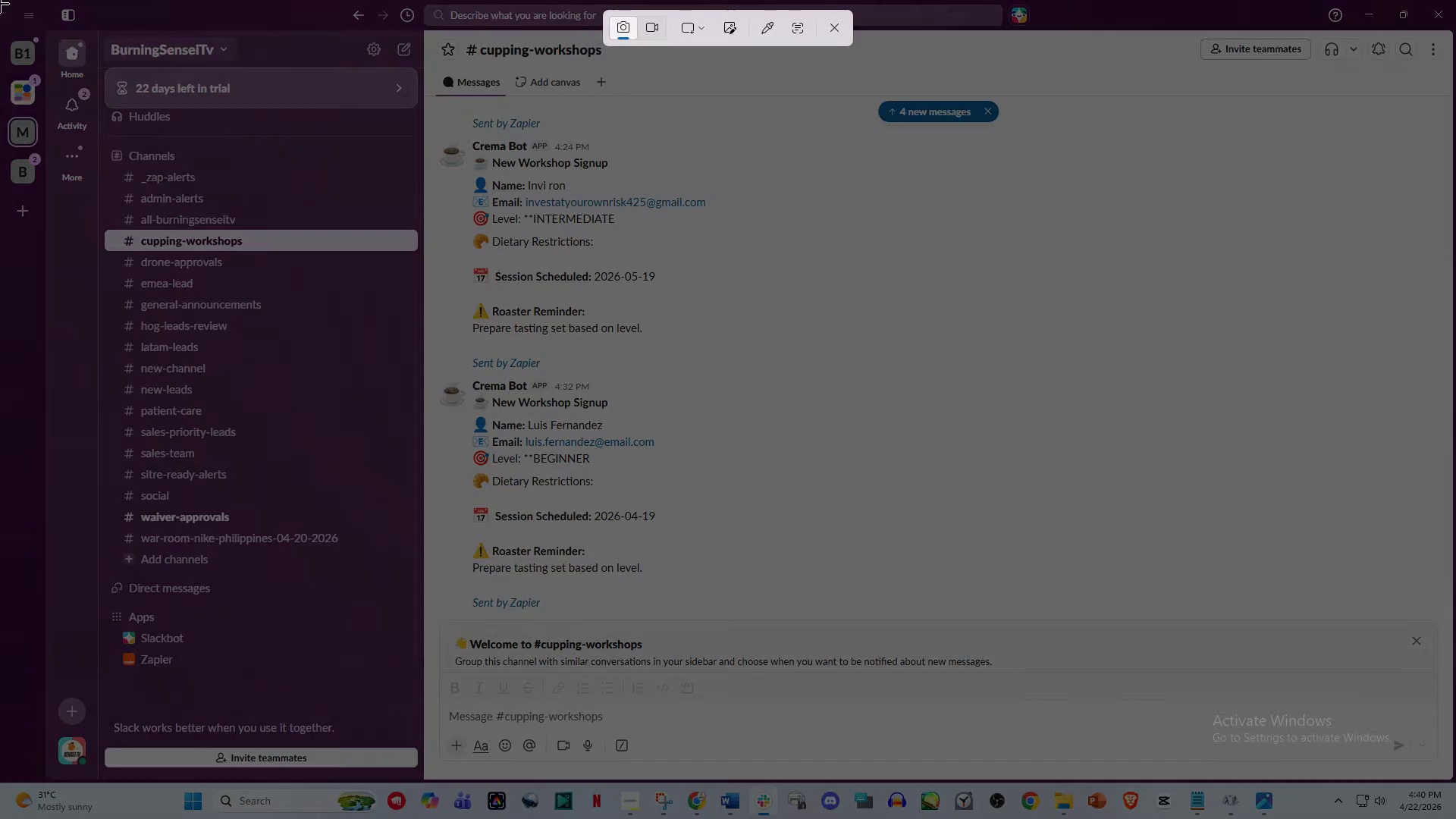 
left_click_drag(start_coordinate=[0, 0], to_coordinate=[1455, 777])
 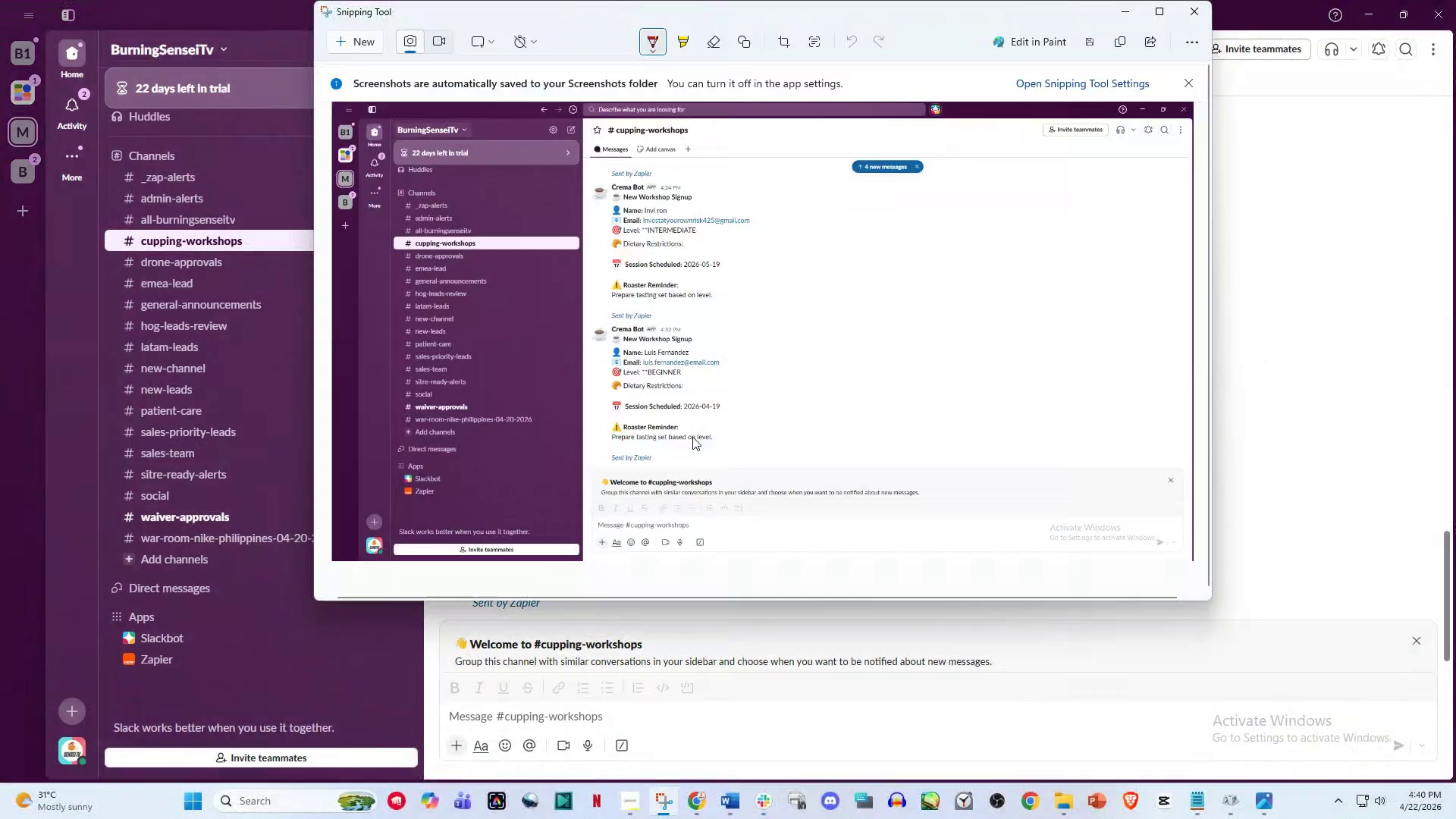 
right_click([699, 410])
 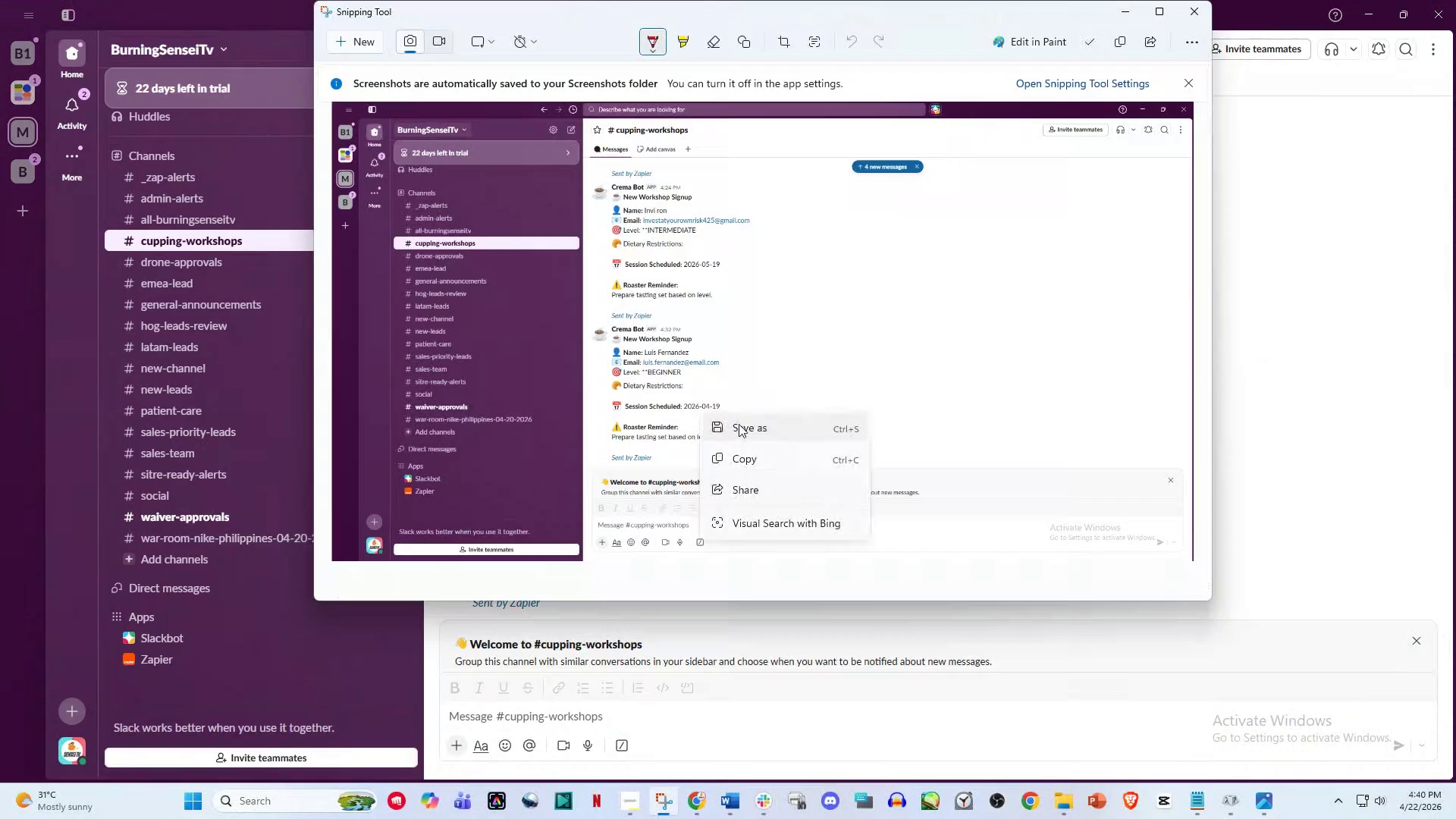 
left_click([747, 428])
 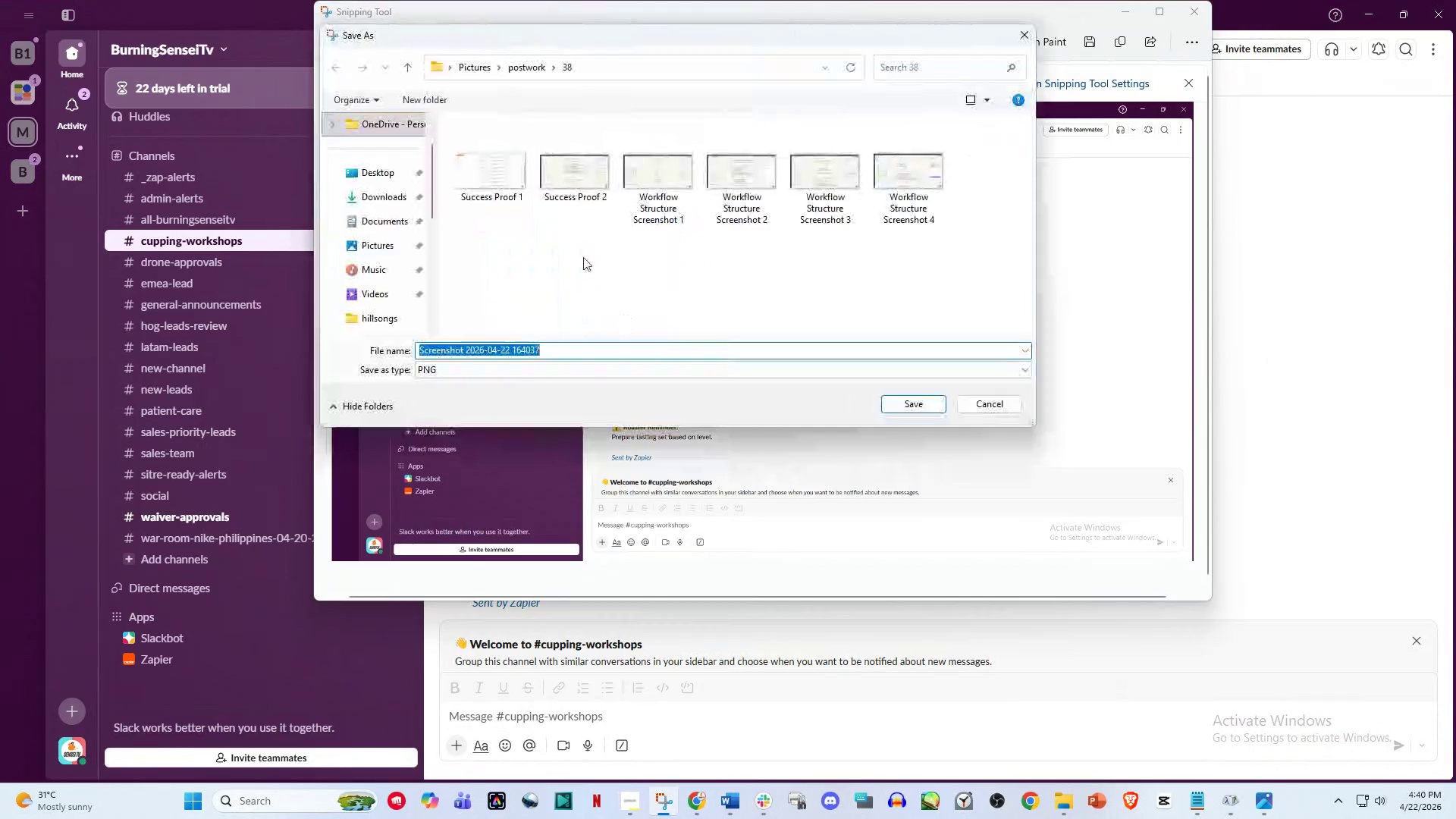 
left_click([508, 190])
 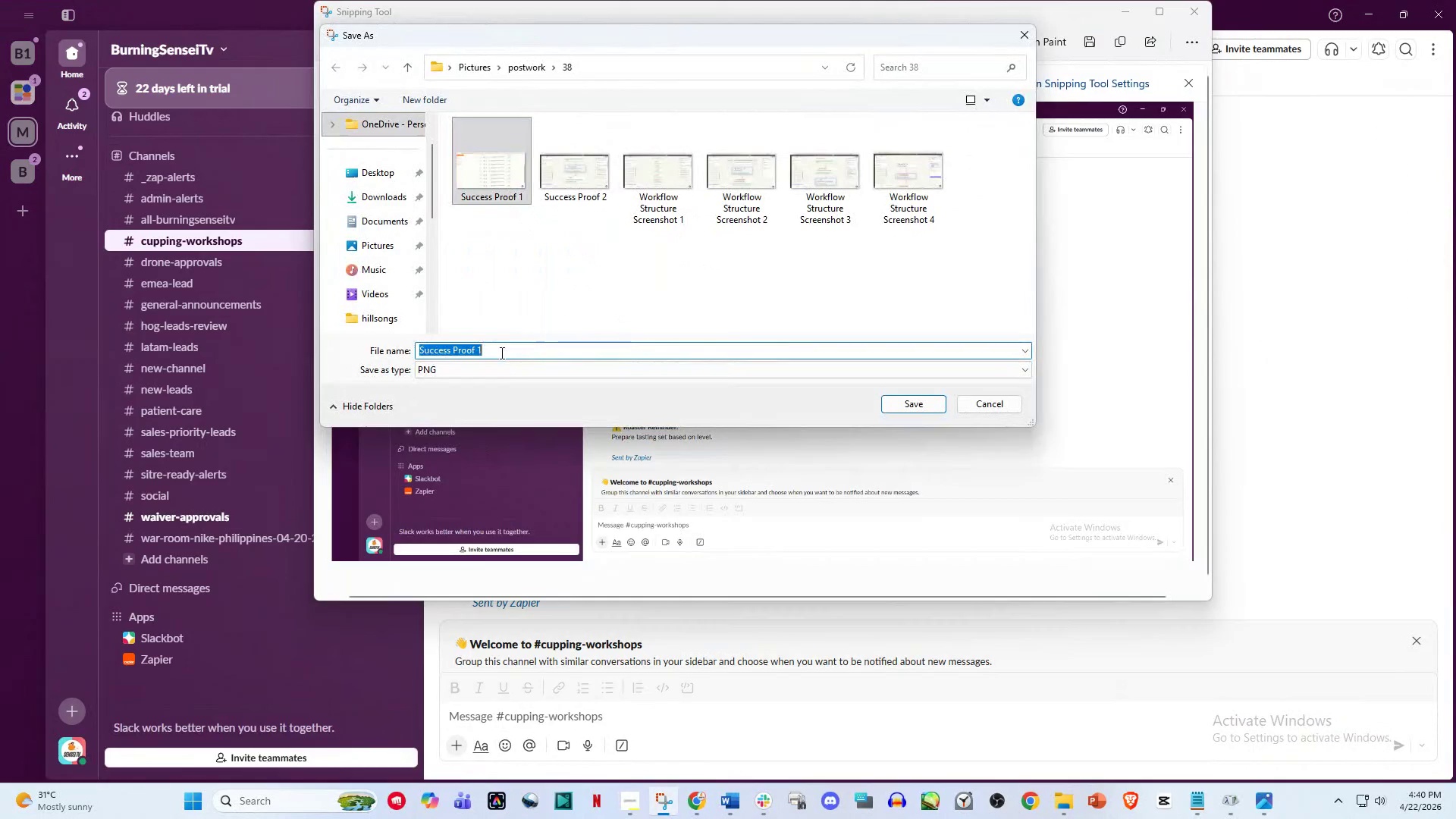 
double_click([499, 352])
 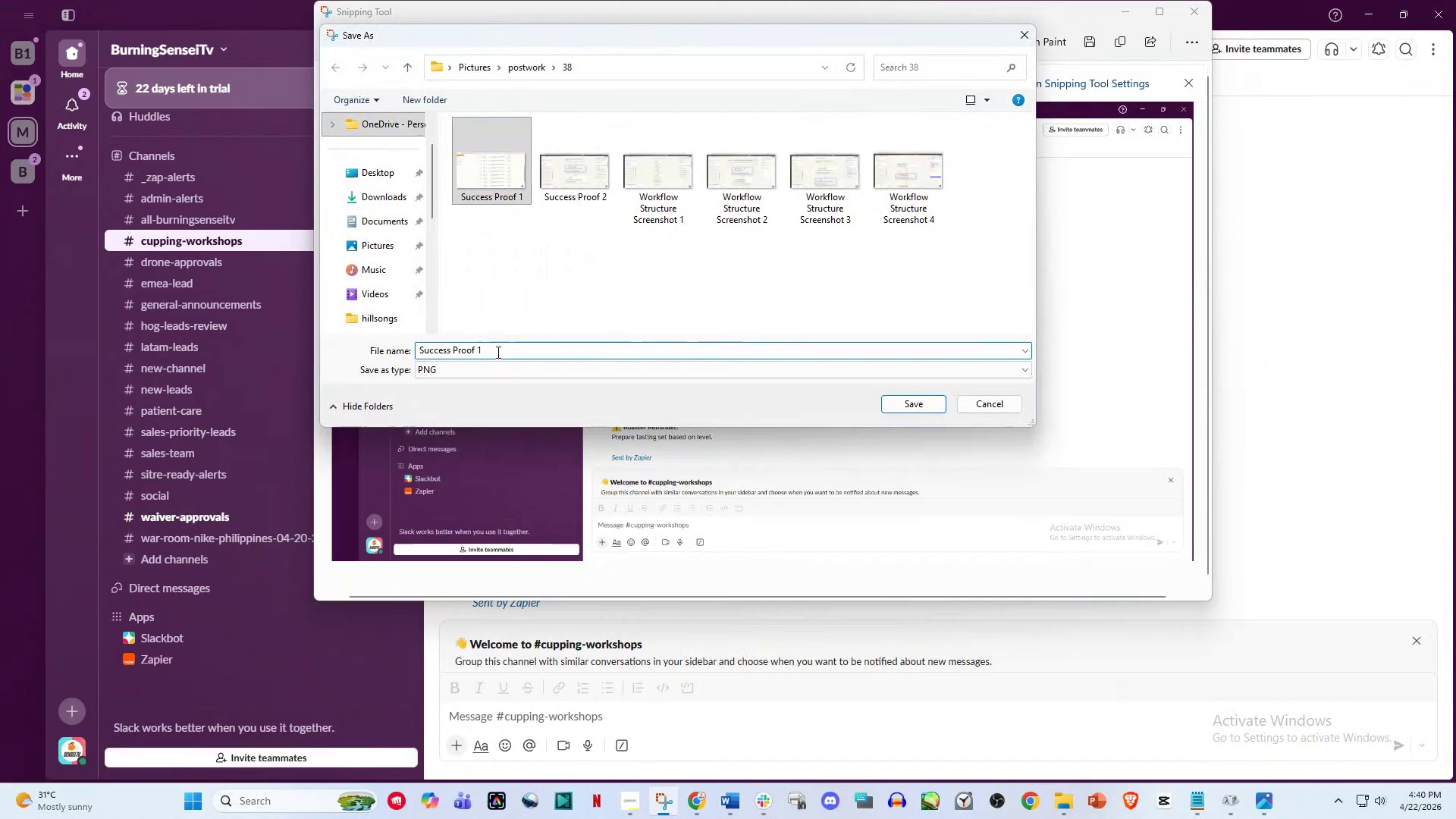 
left_click_drag(start_coordinate=[496, 352], to_coordinate=[476, 352])
 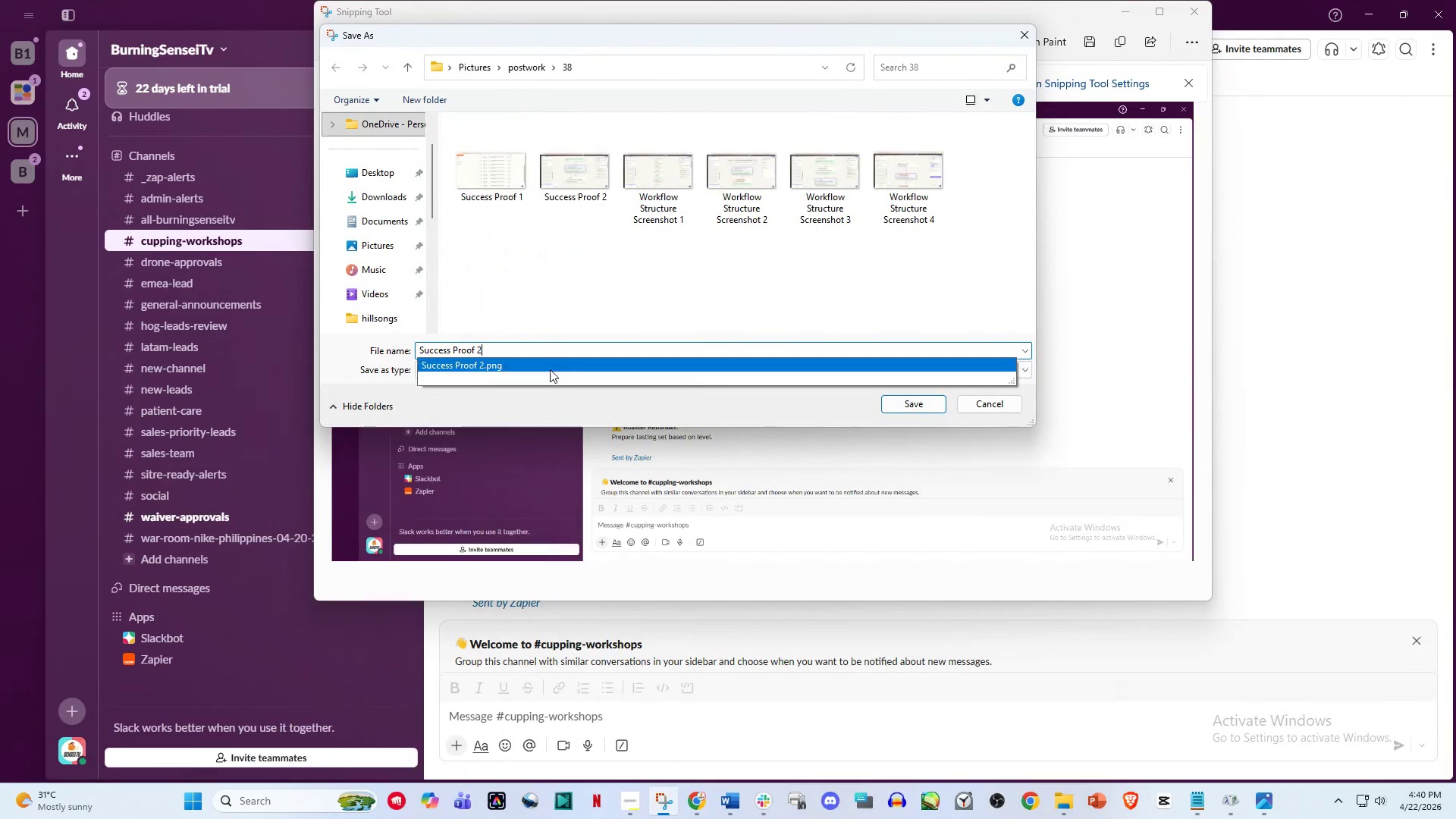 
key(2)
 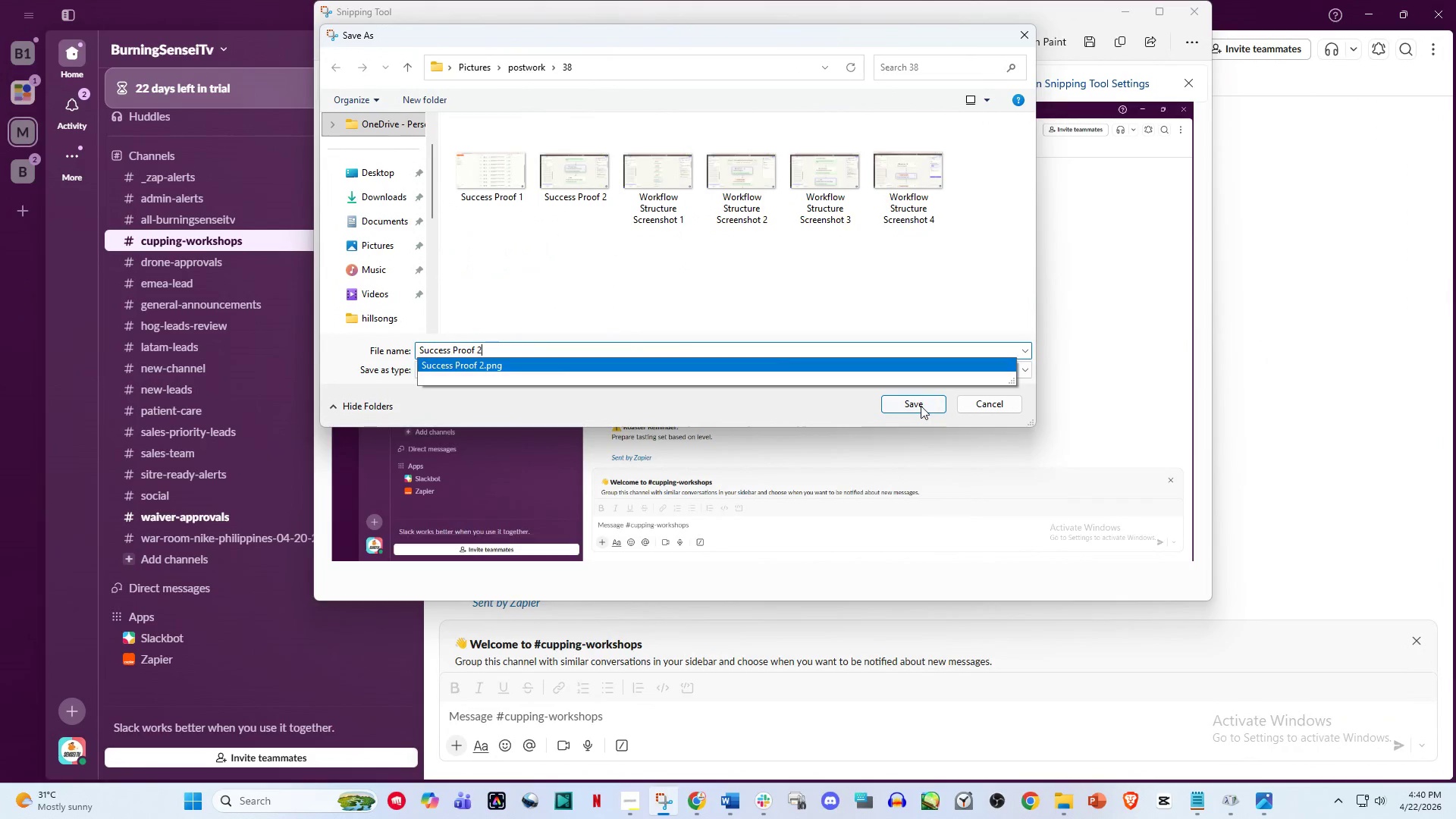 
left_click([921, 406])
 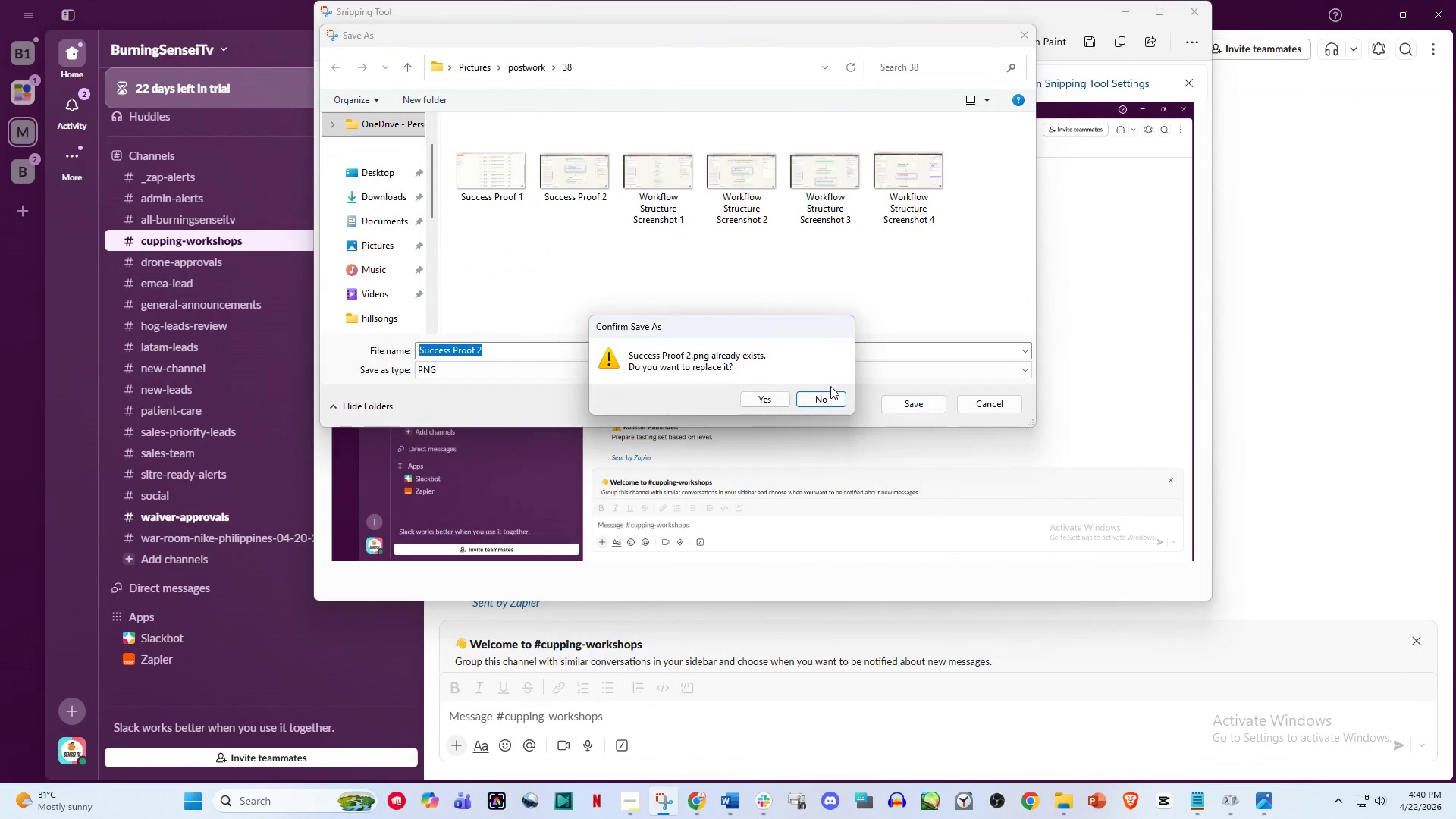 
left_click([828, 403])
 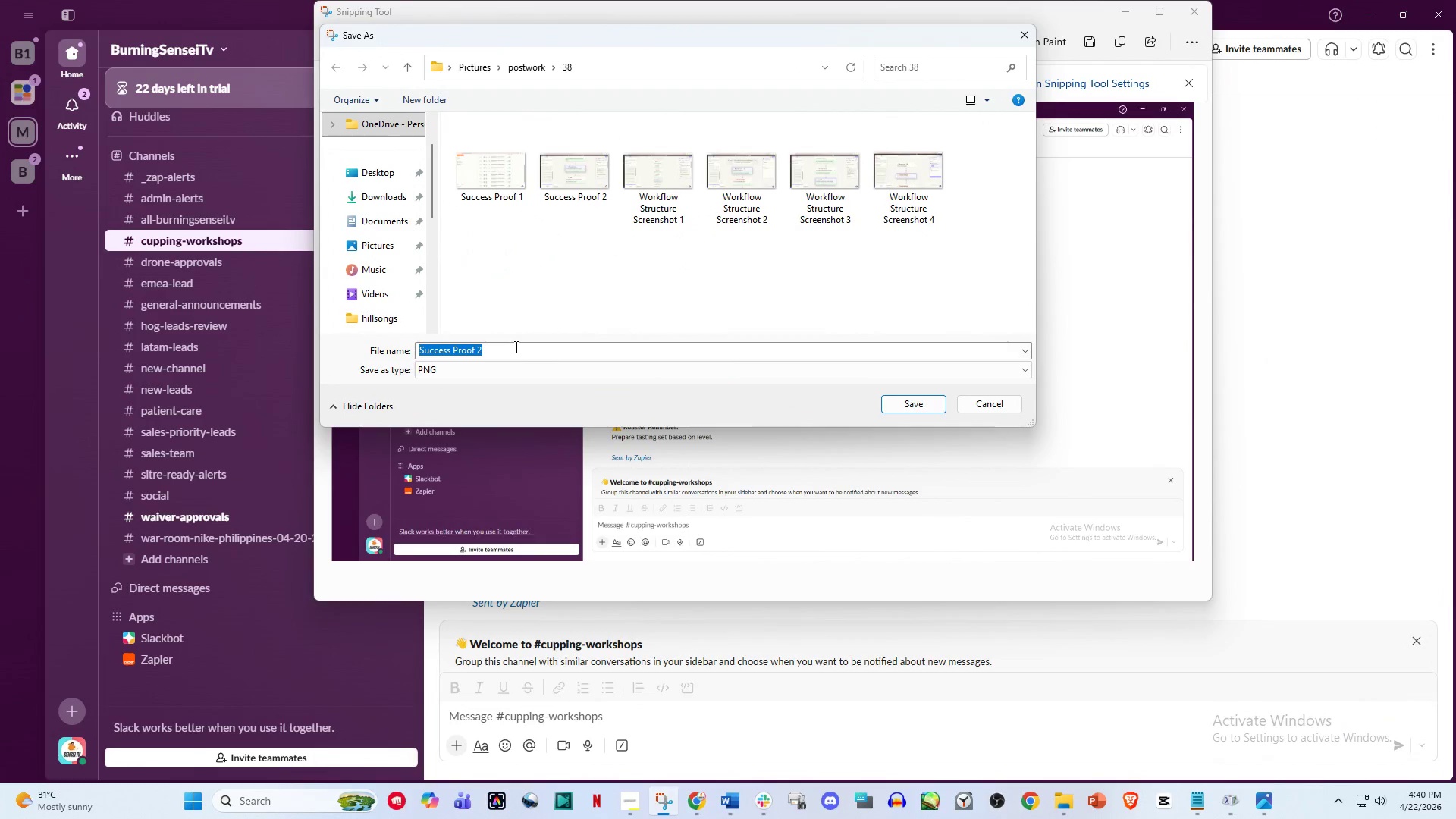 
left_click([487, 348])
 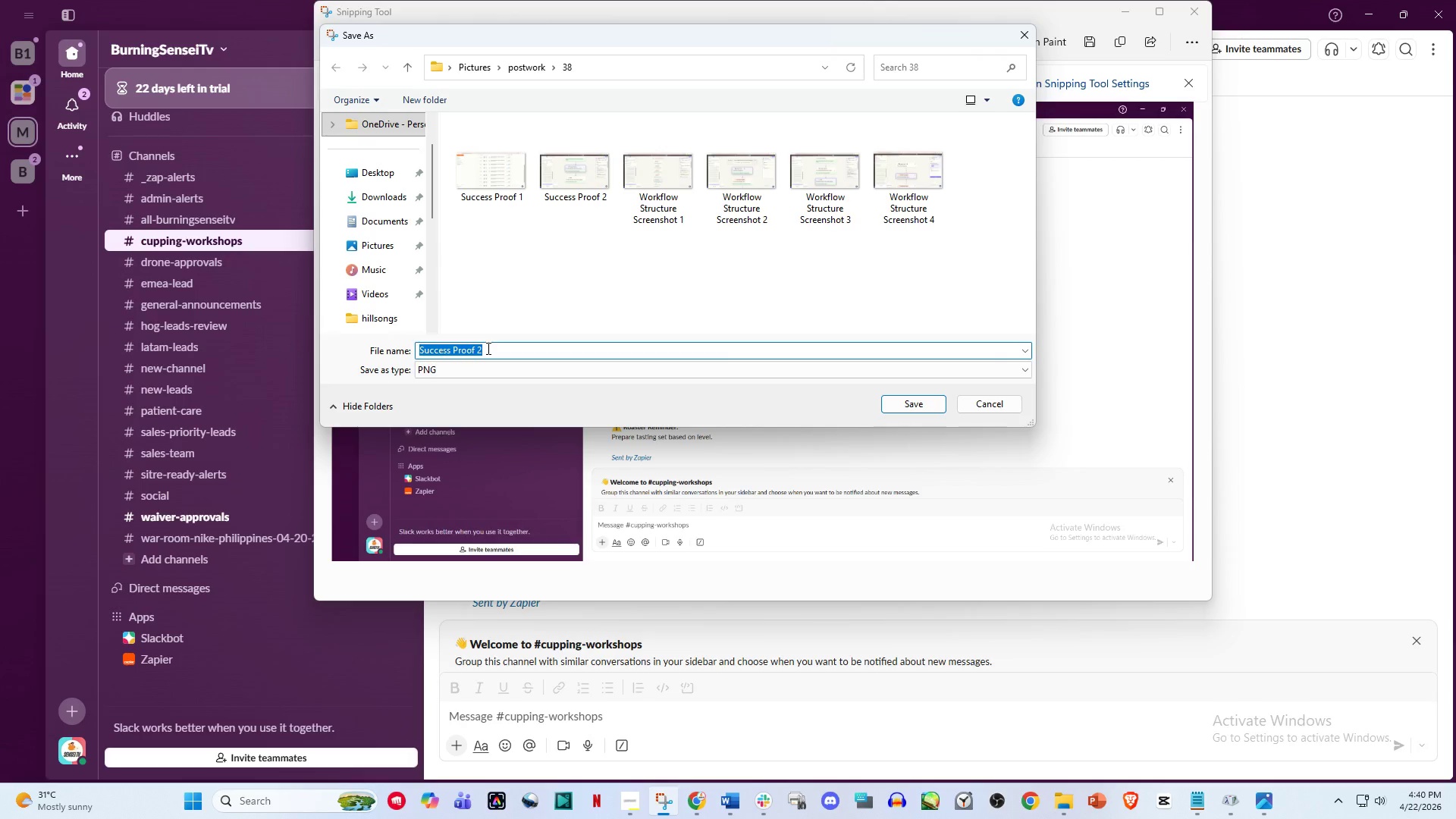 
left_click([487, 348])
 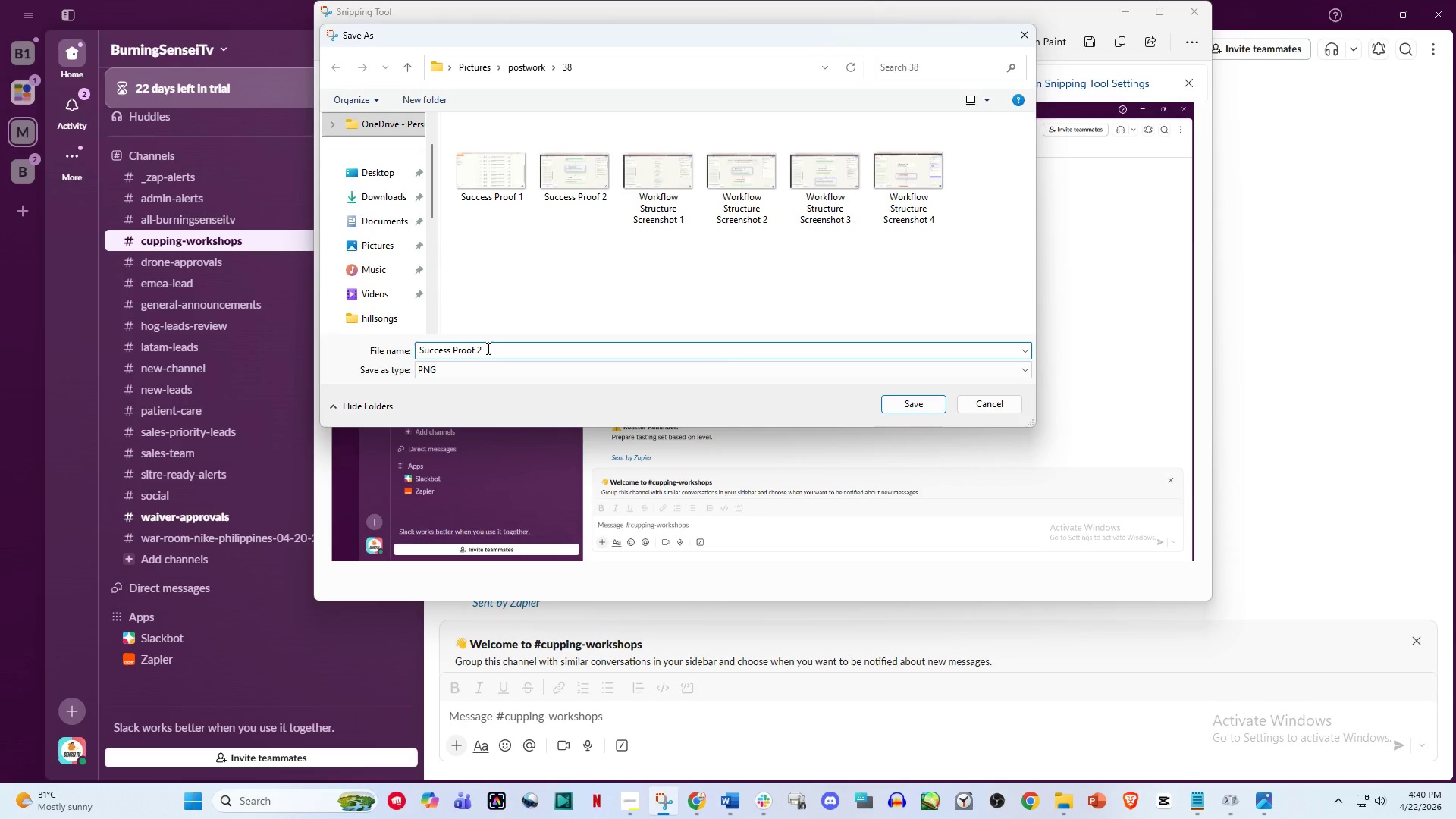 
key(Backspace)
 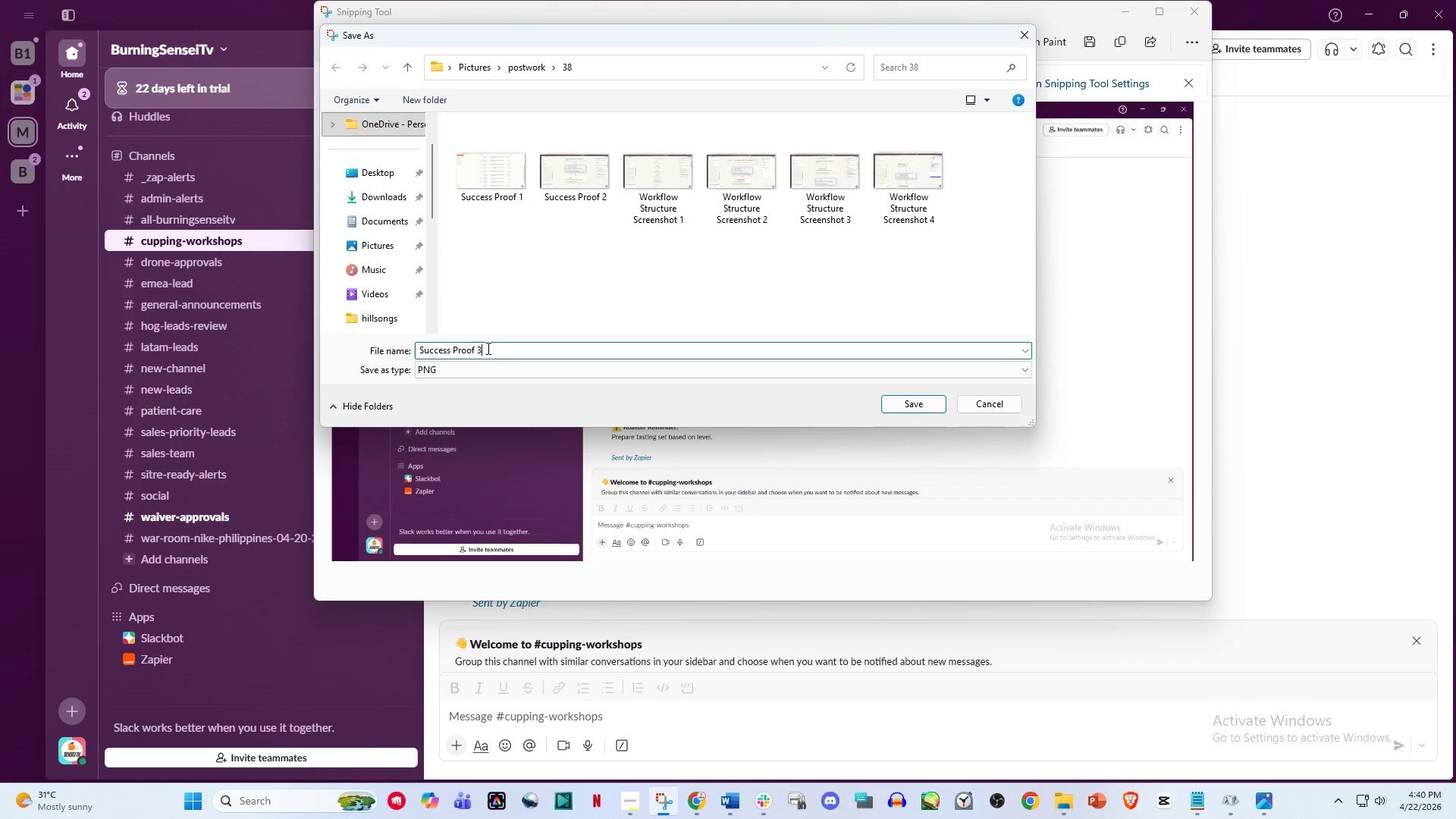 
key(3)
 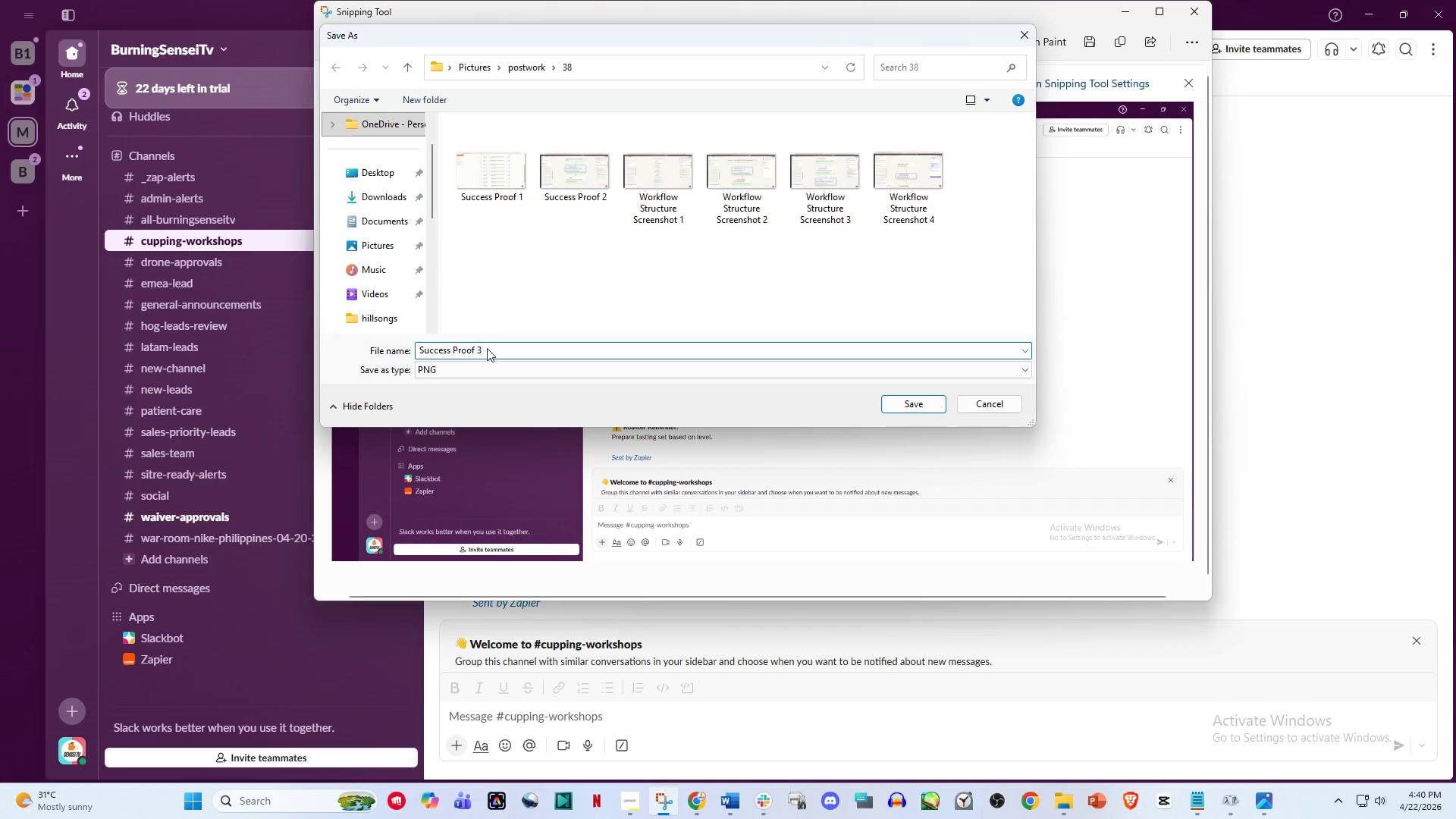 
key(Enter)
 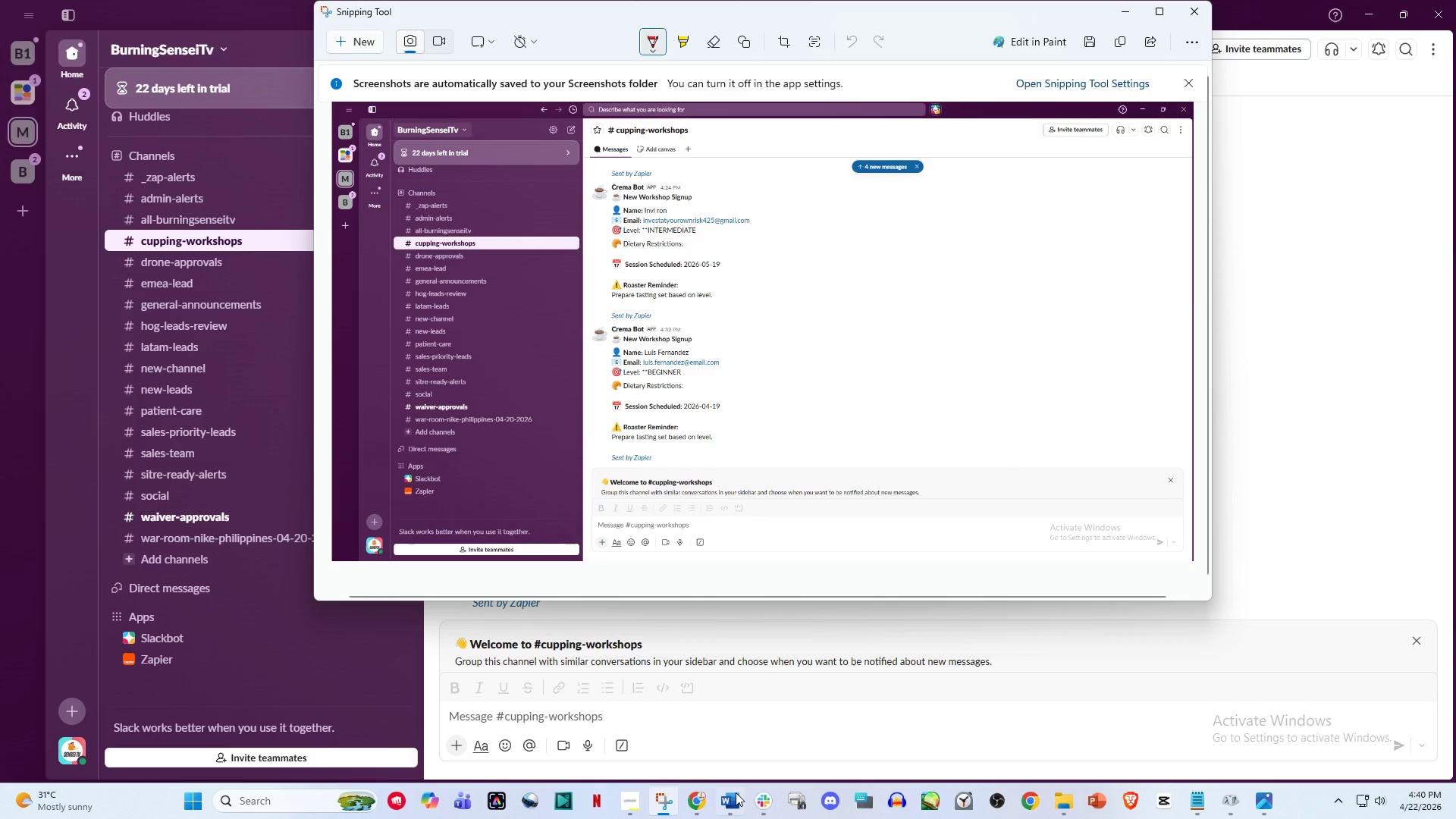 
left_click([706, 805])
 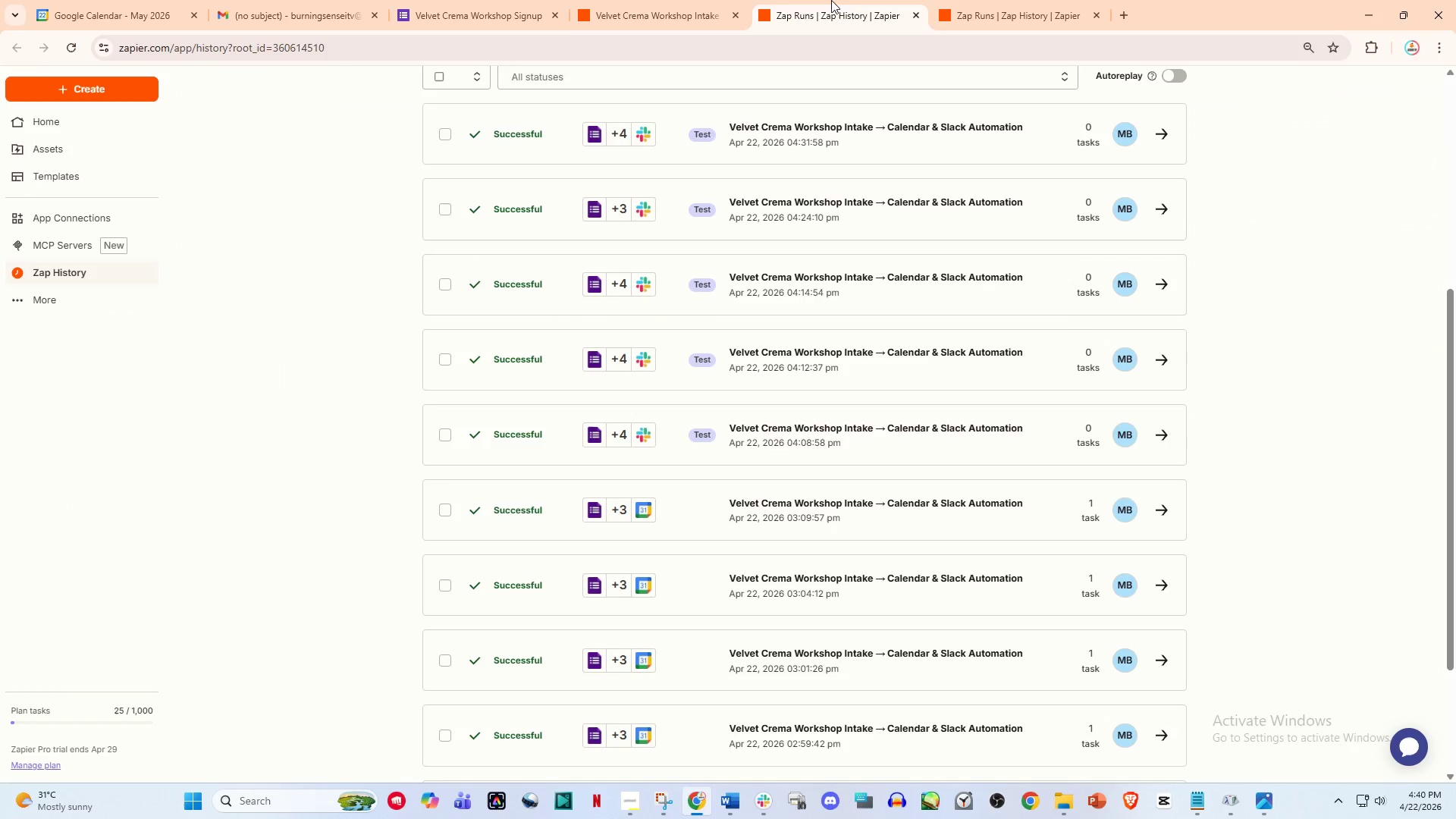 
double_click([505, 0])
 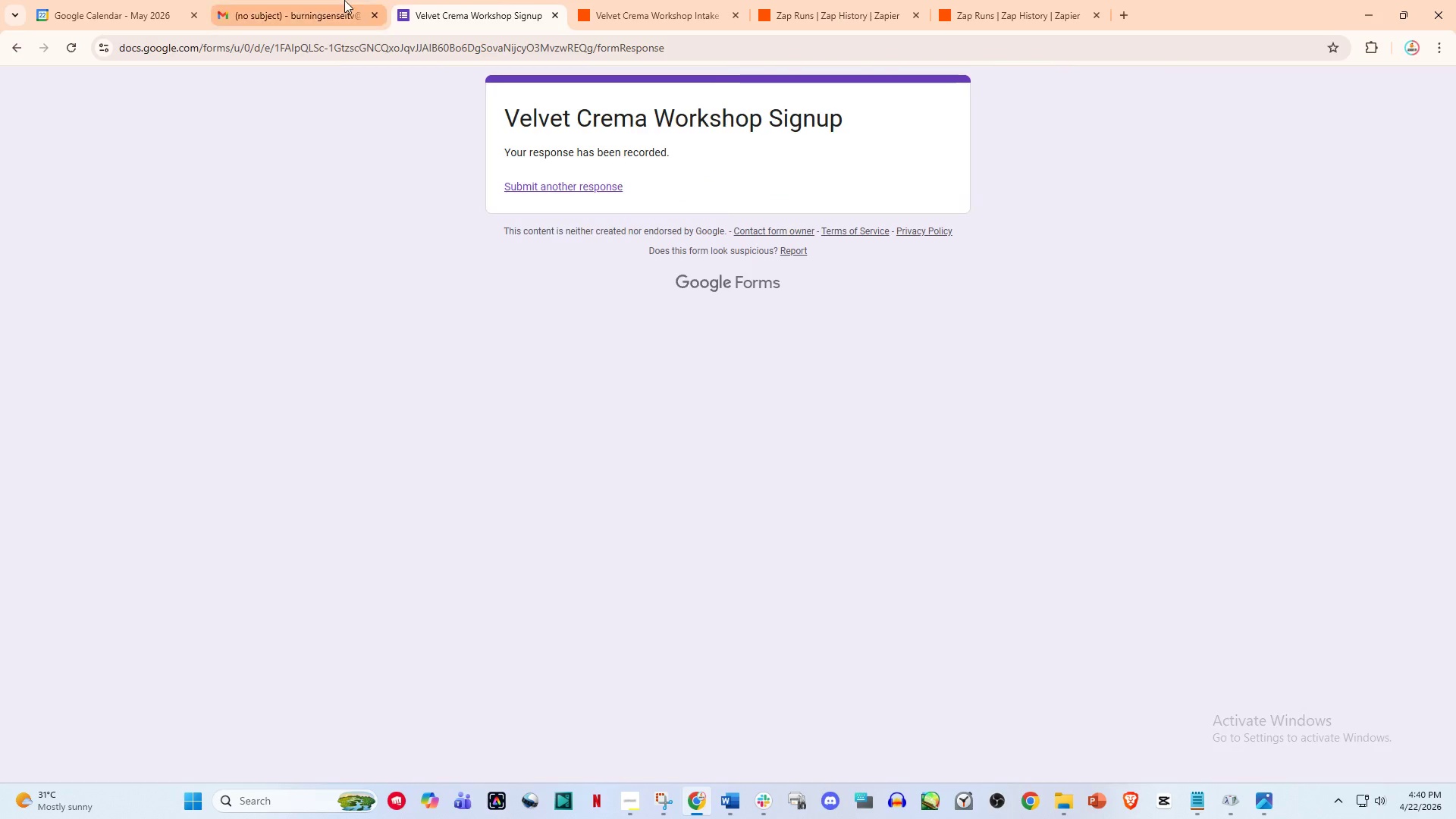 
triple_click([344, 0])
 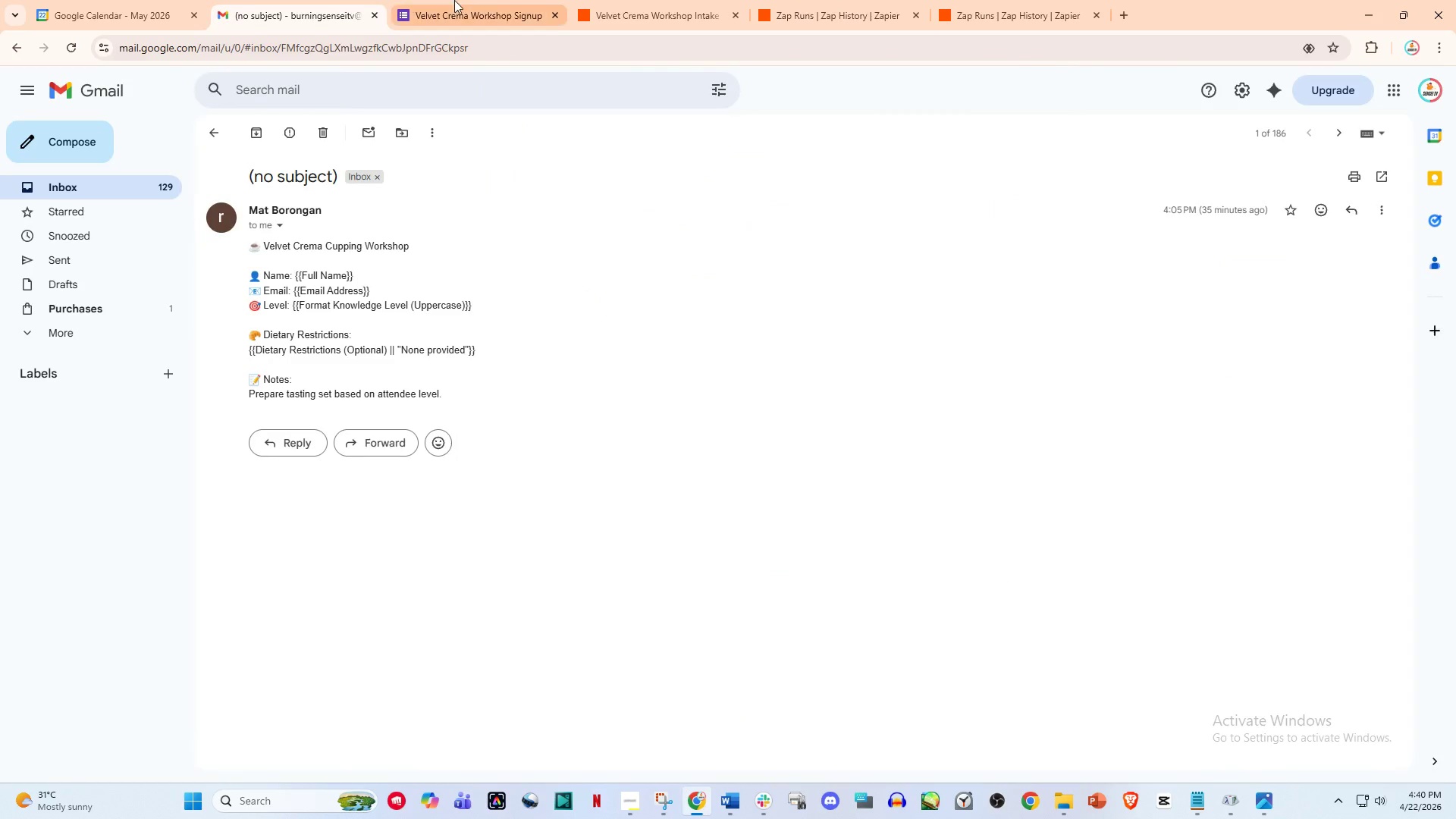 
triple_click([454, 0])
 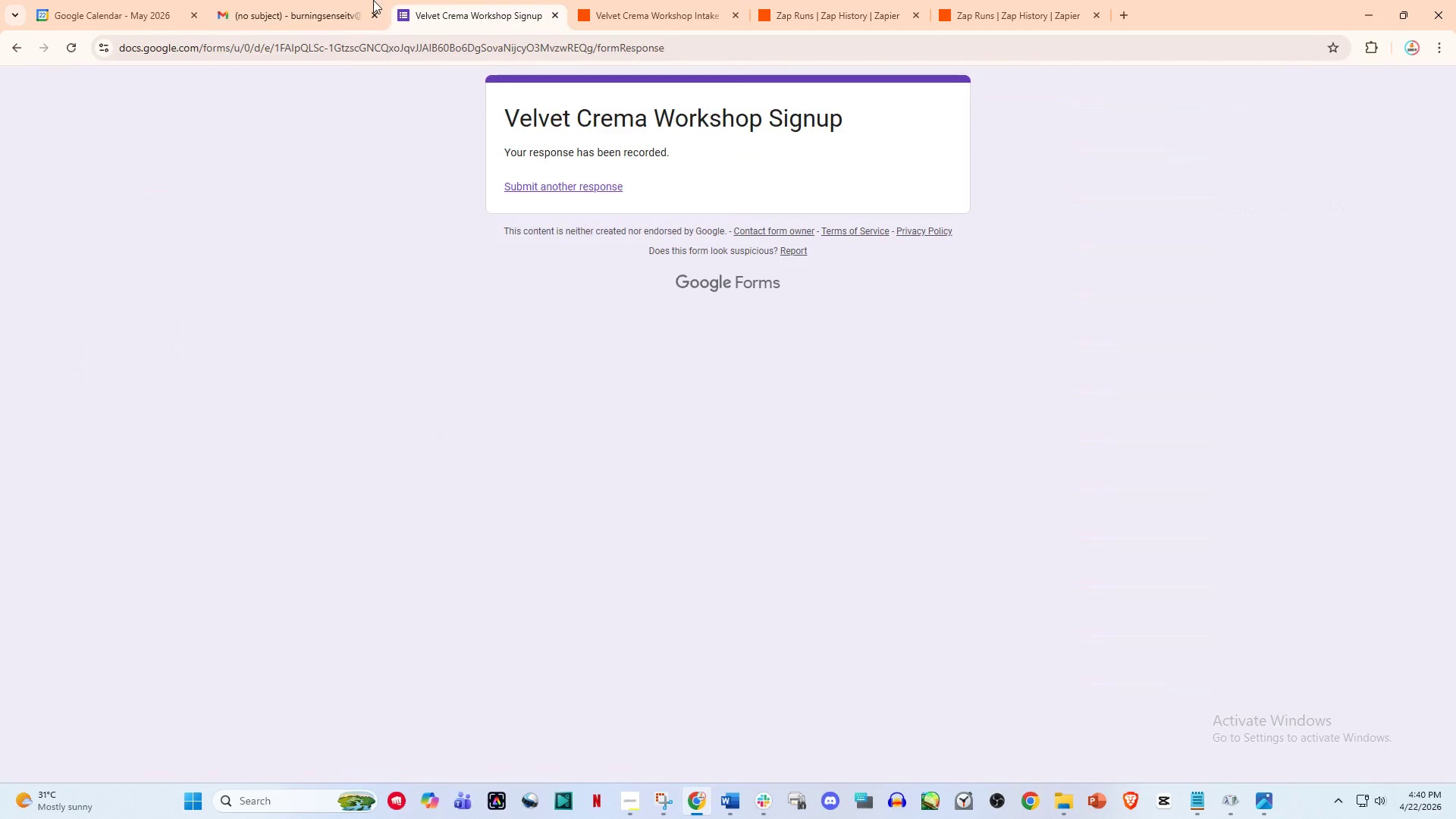 
left_click([276, 0])
 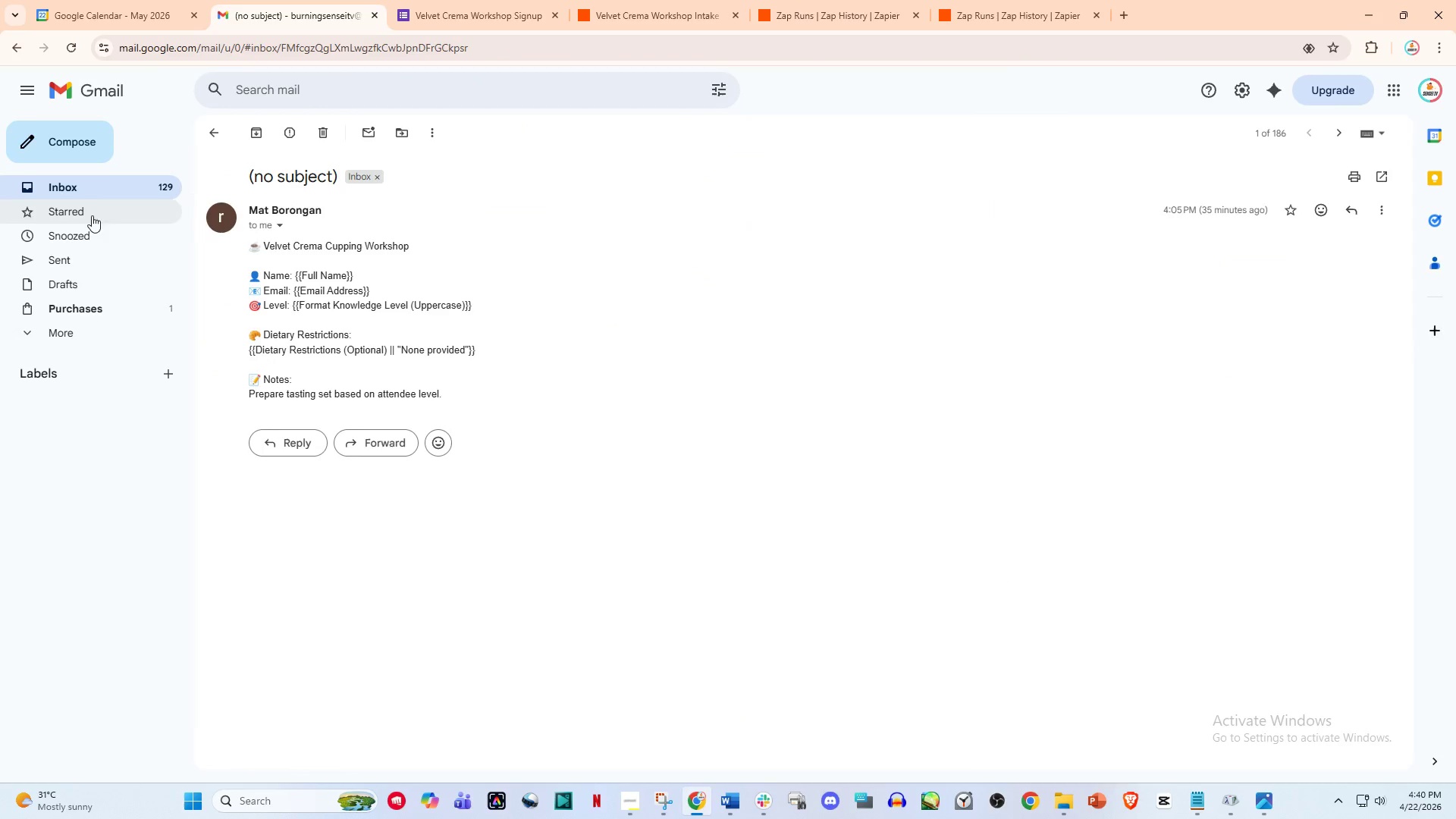 
left_click([86, 184])
 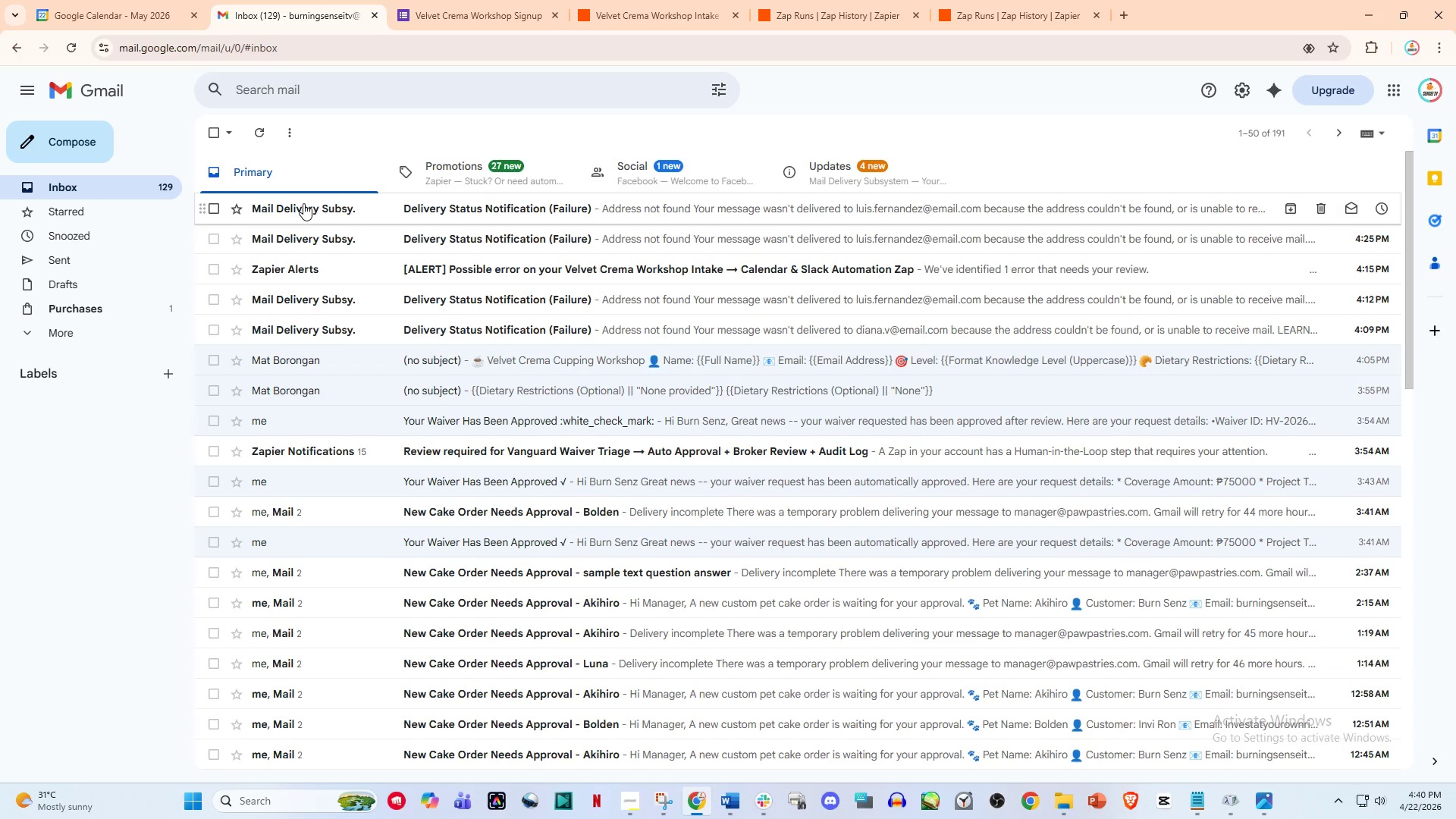 
left_click([312, 205])
 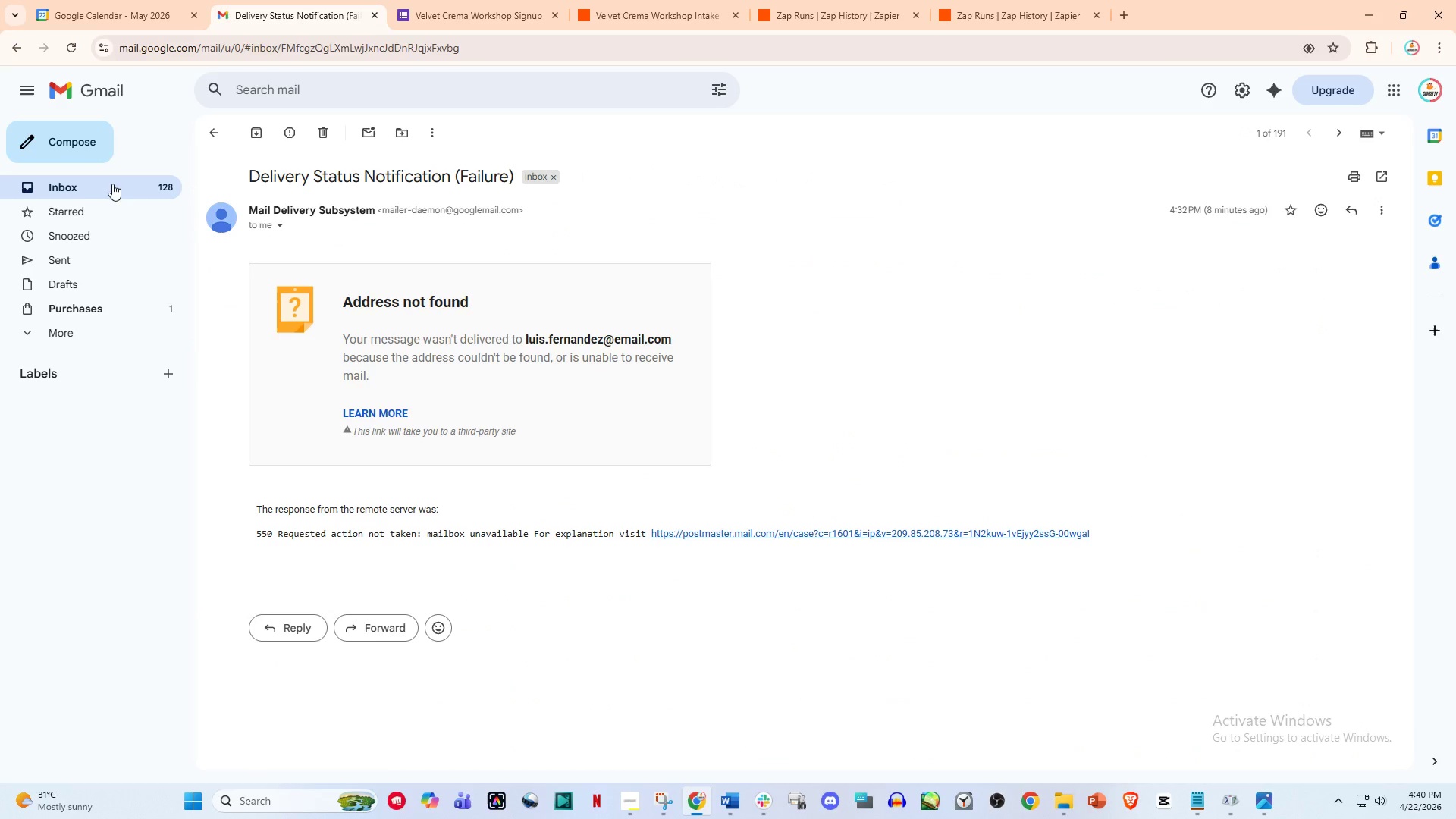 
left_click([89, 187])
 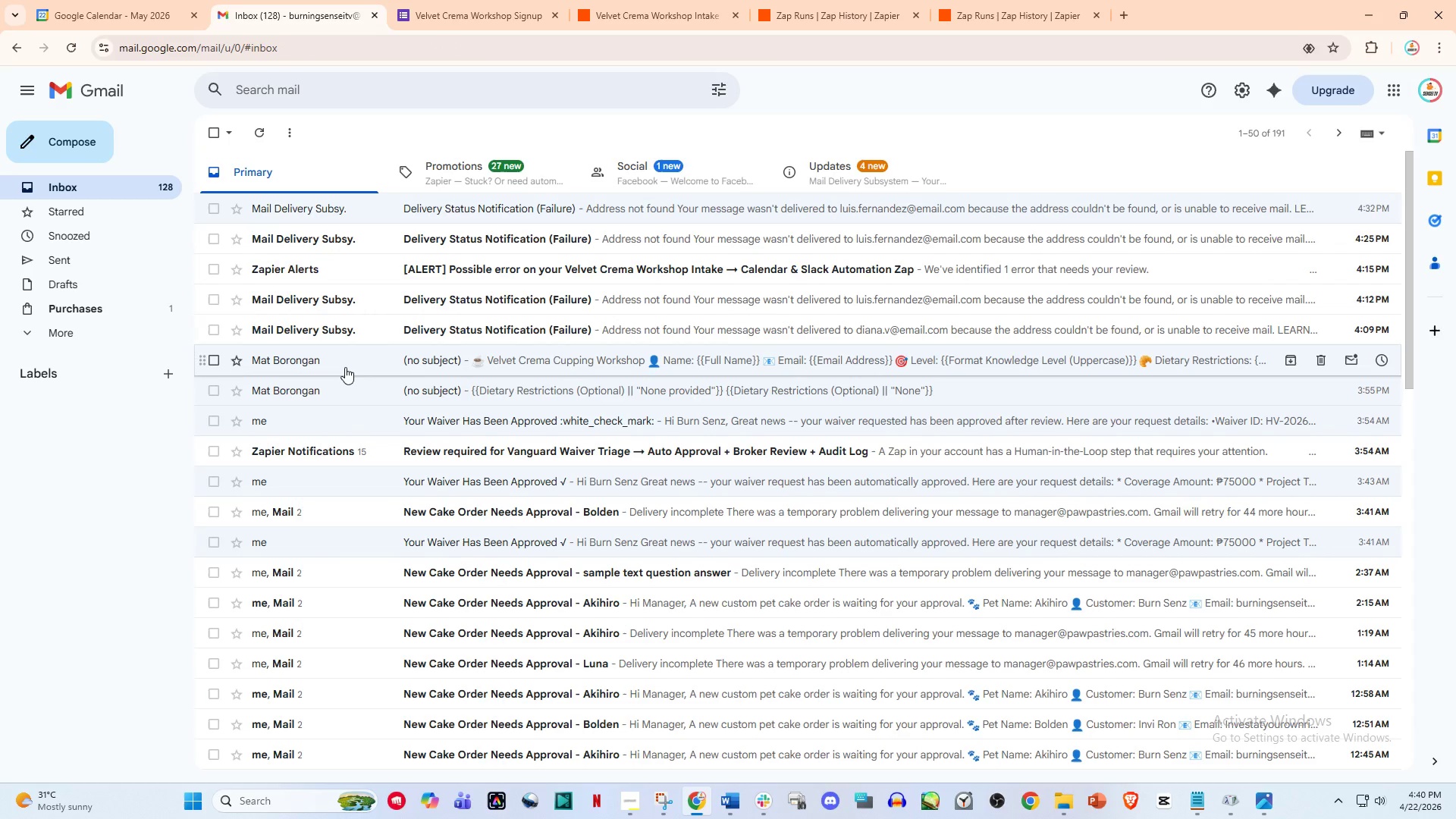 
left_click([362, 359])
 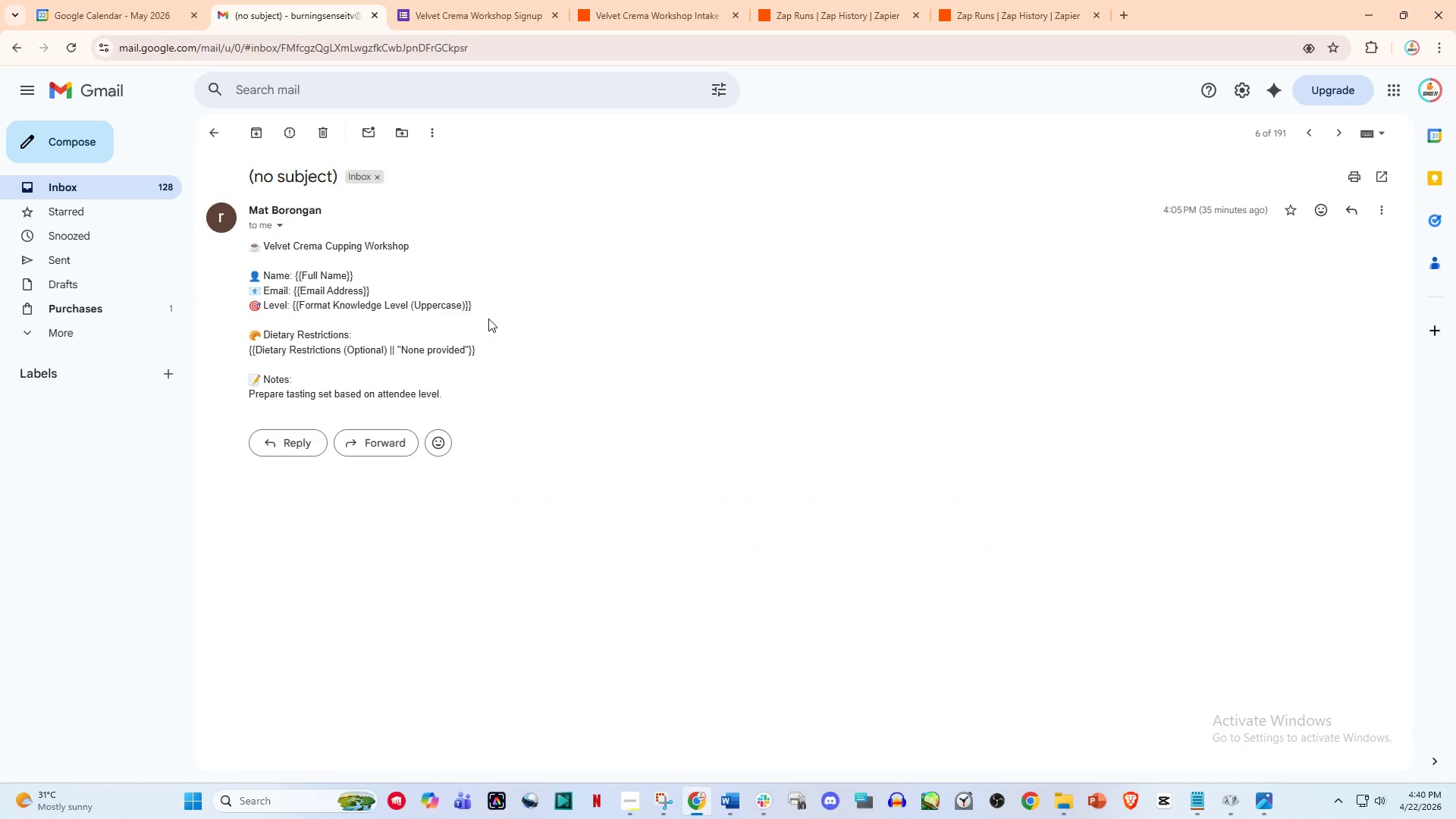 
scroll: coordinate [506, 321], scroll_direction: up, amount: 1.0
 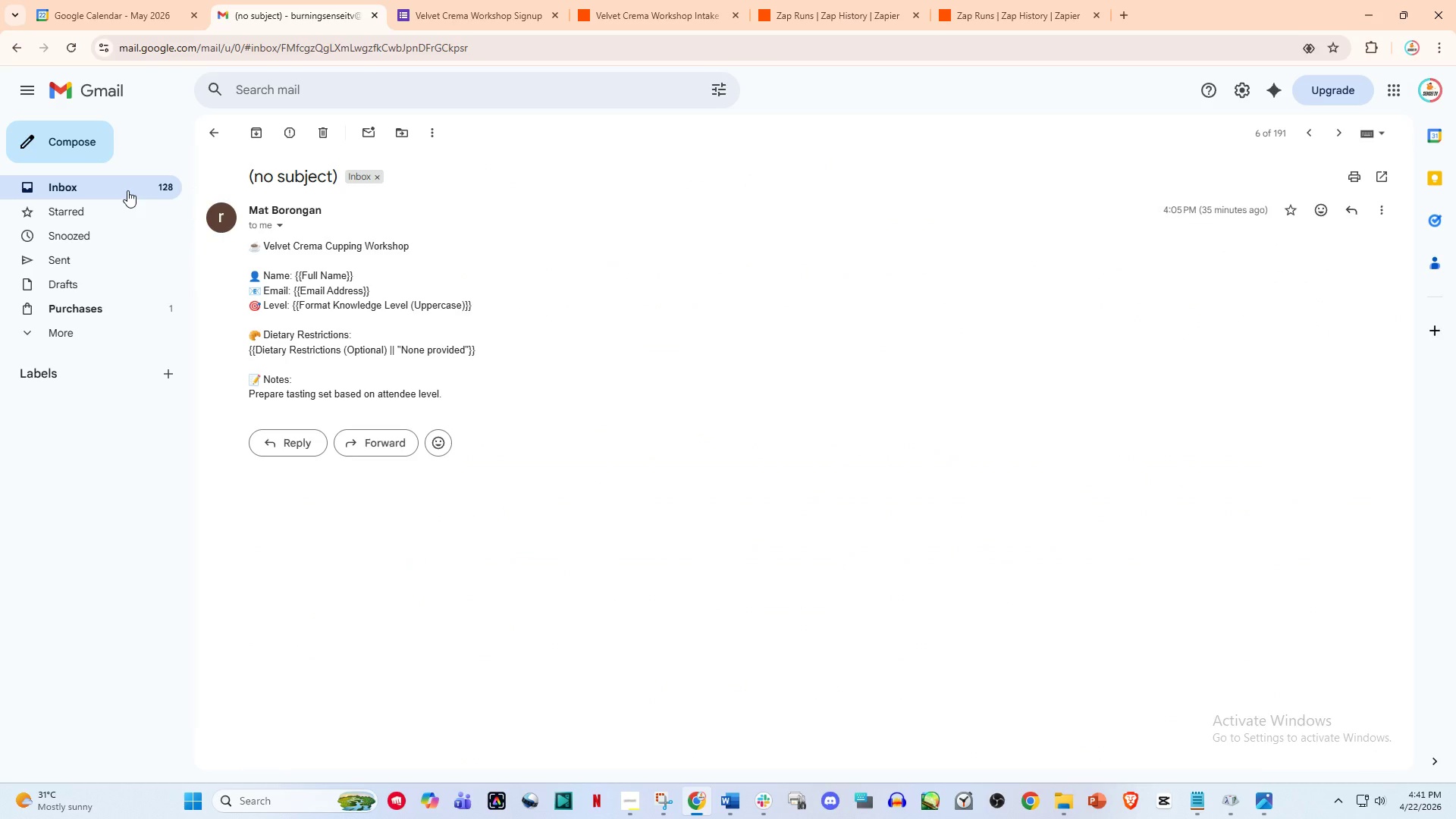 
left_click([126, 189])
 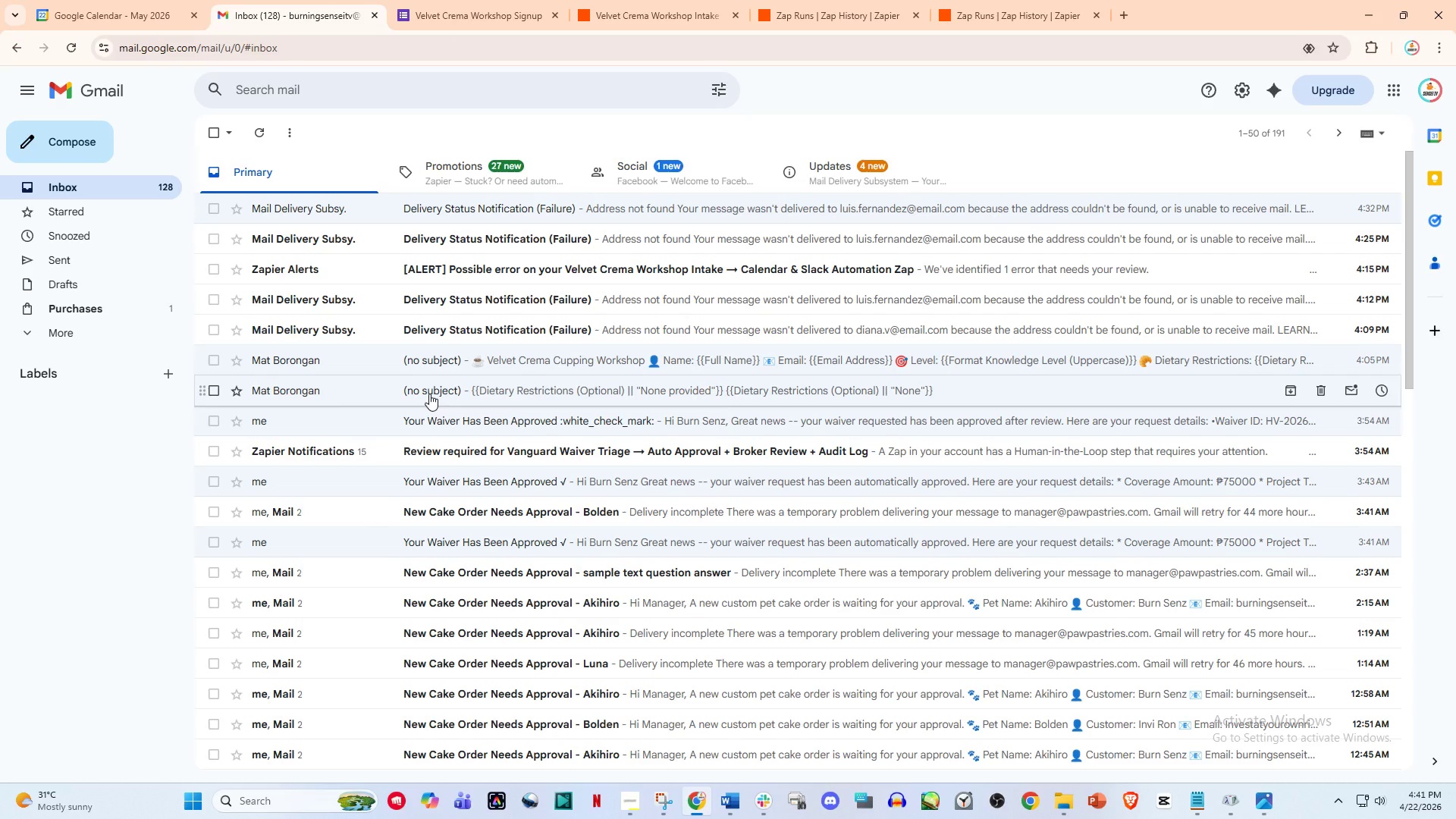 
left_click([433, 389])
 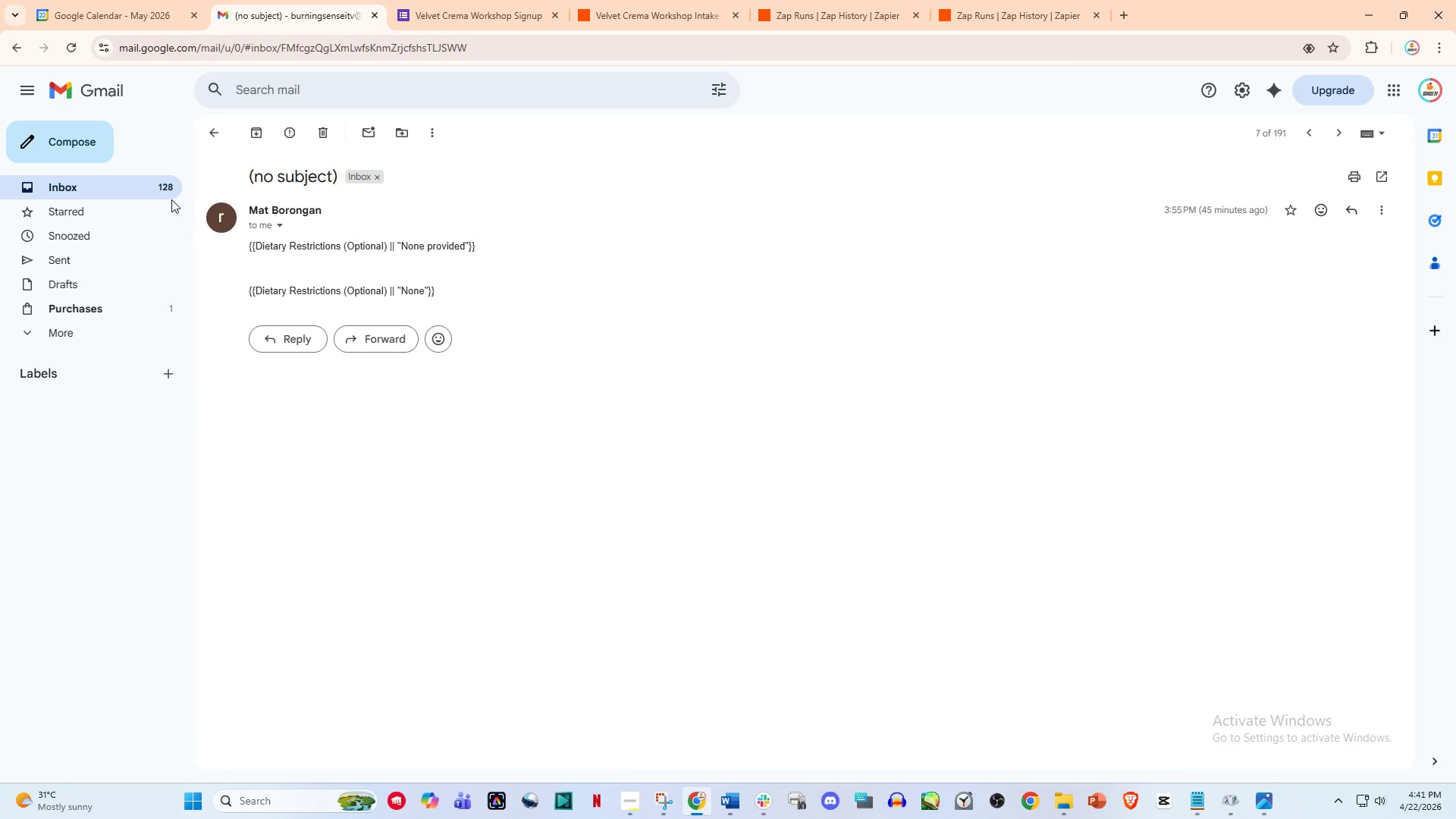 
left_click([115, 187])
 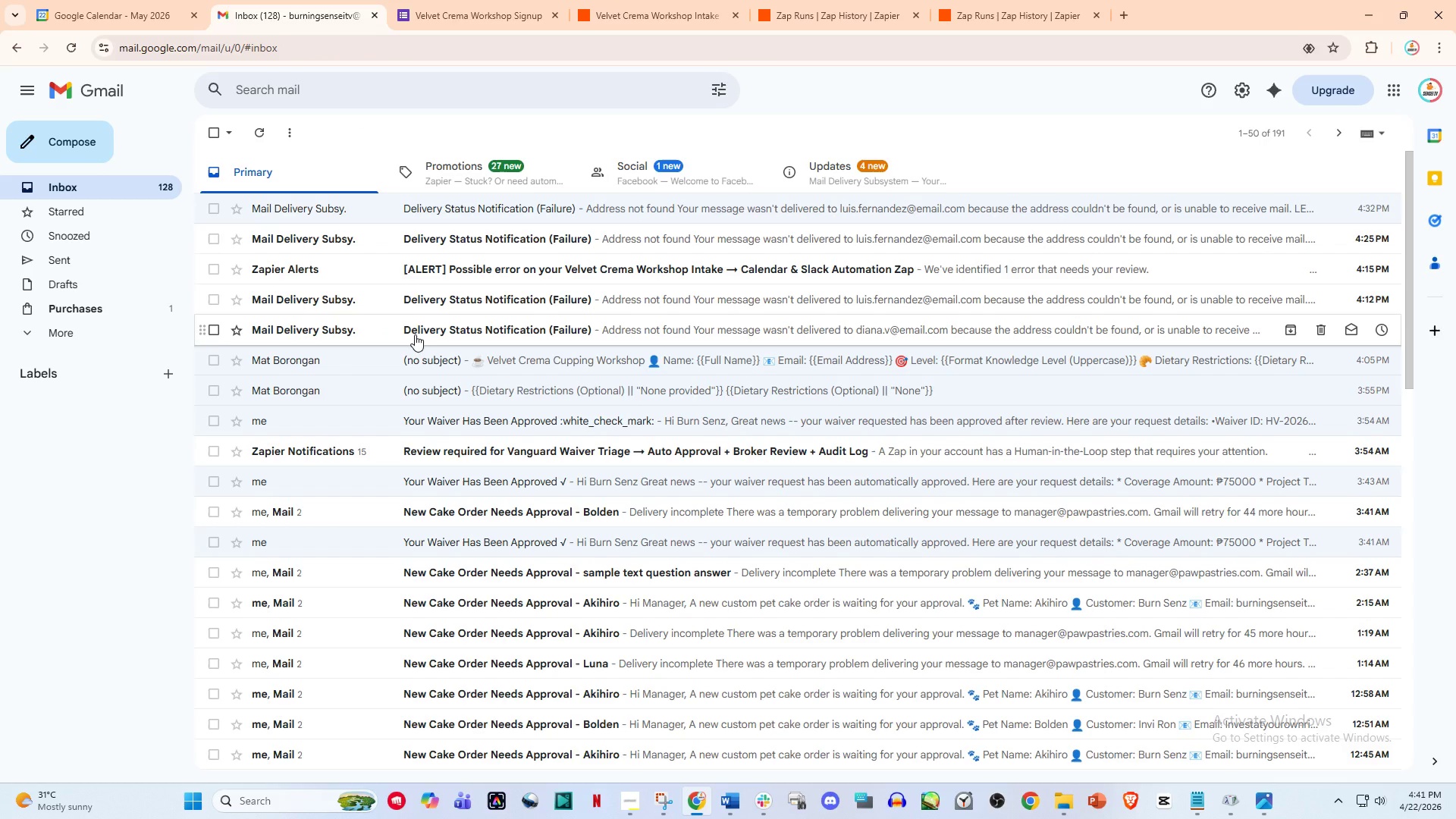 
left_click([415, 334])
 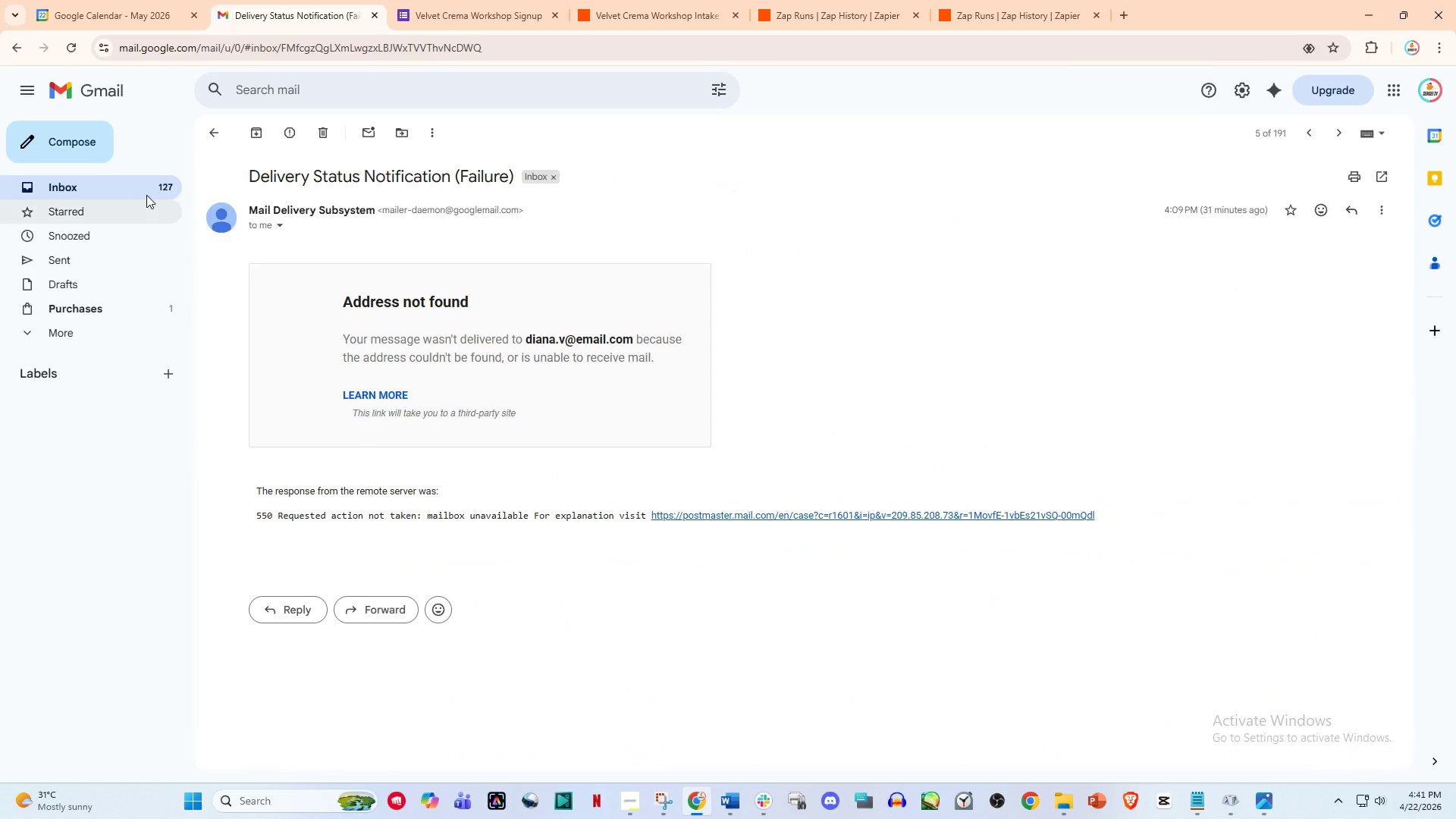 
left_click([144, 193])
 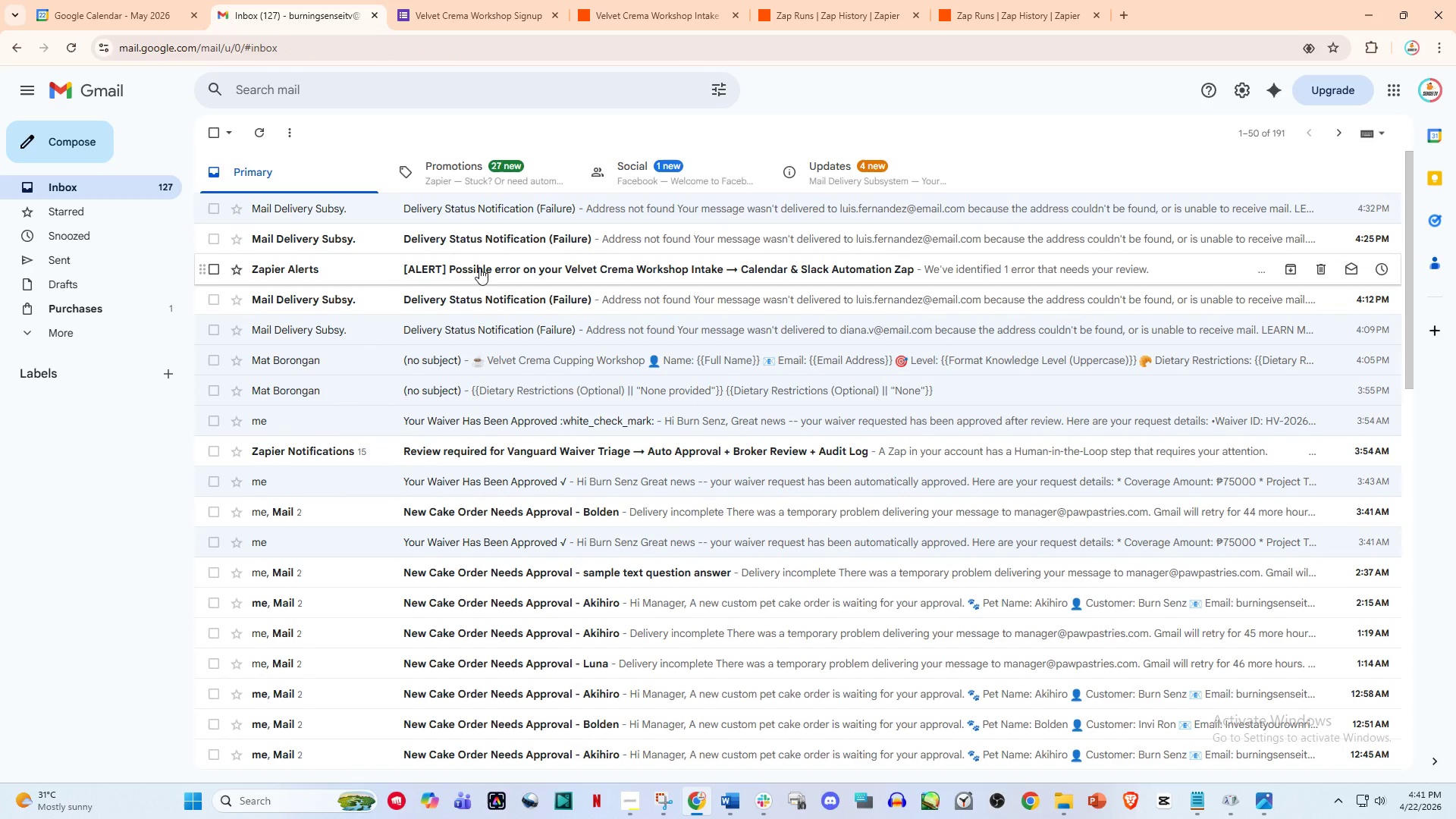 
left_click([464, 296])
 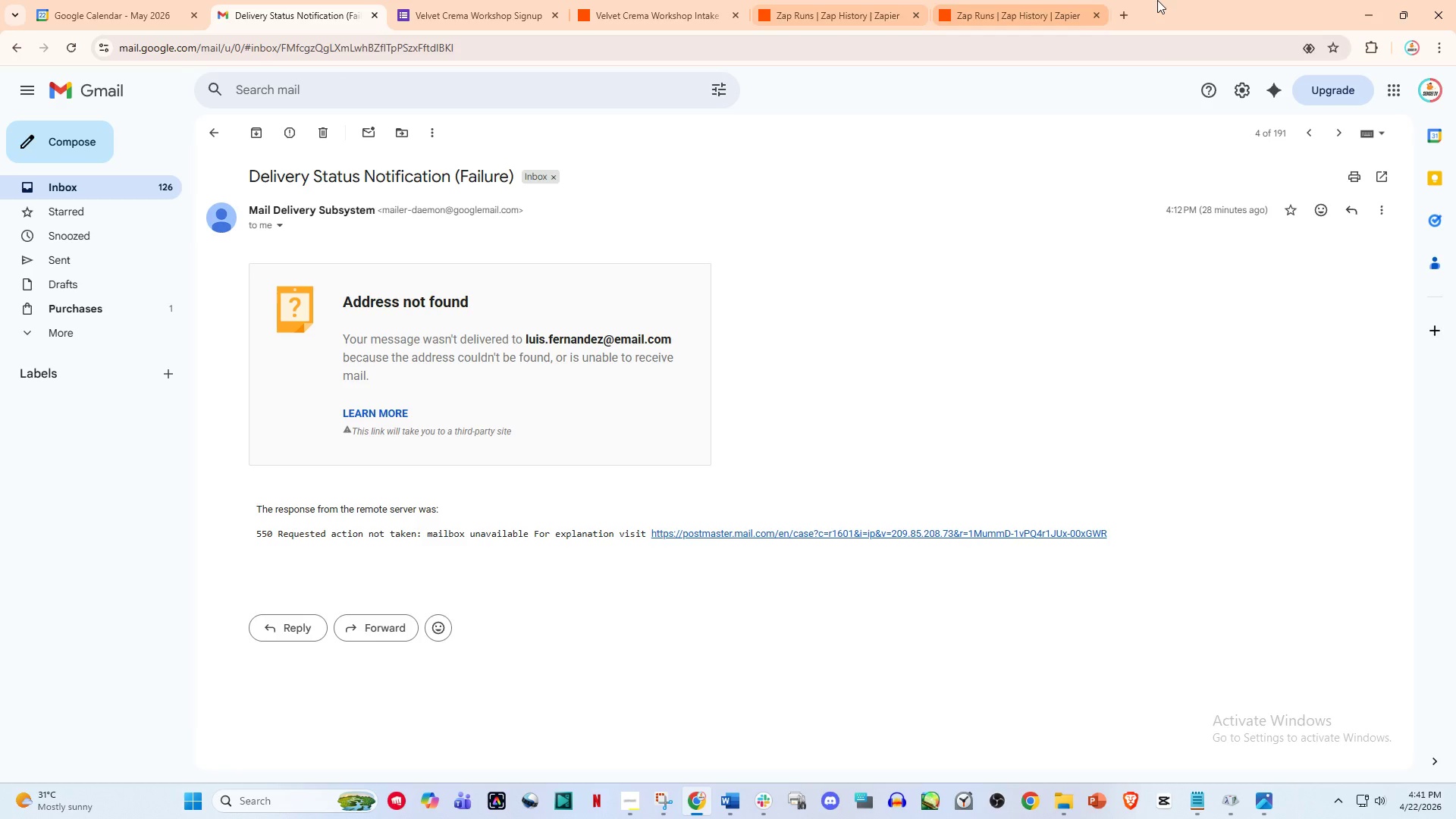 
left_click([1409, 52])
 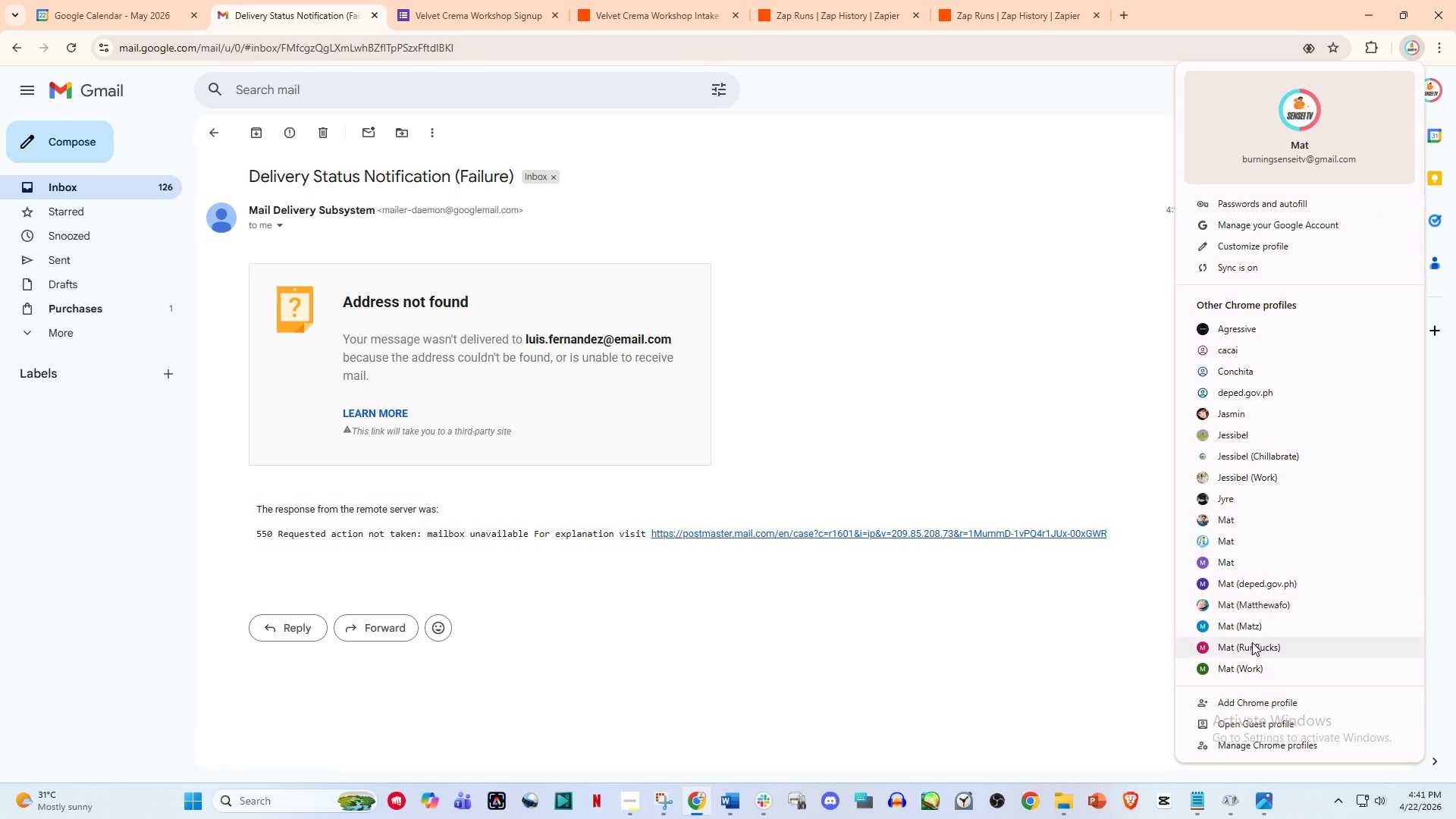 
left_click([1251, 649])
 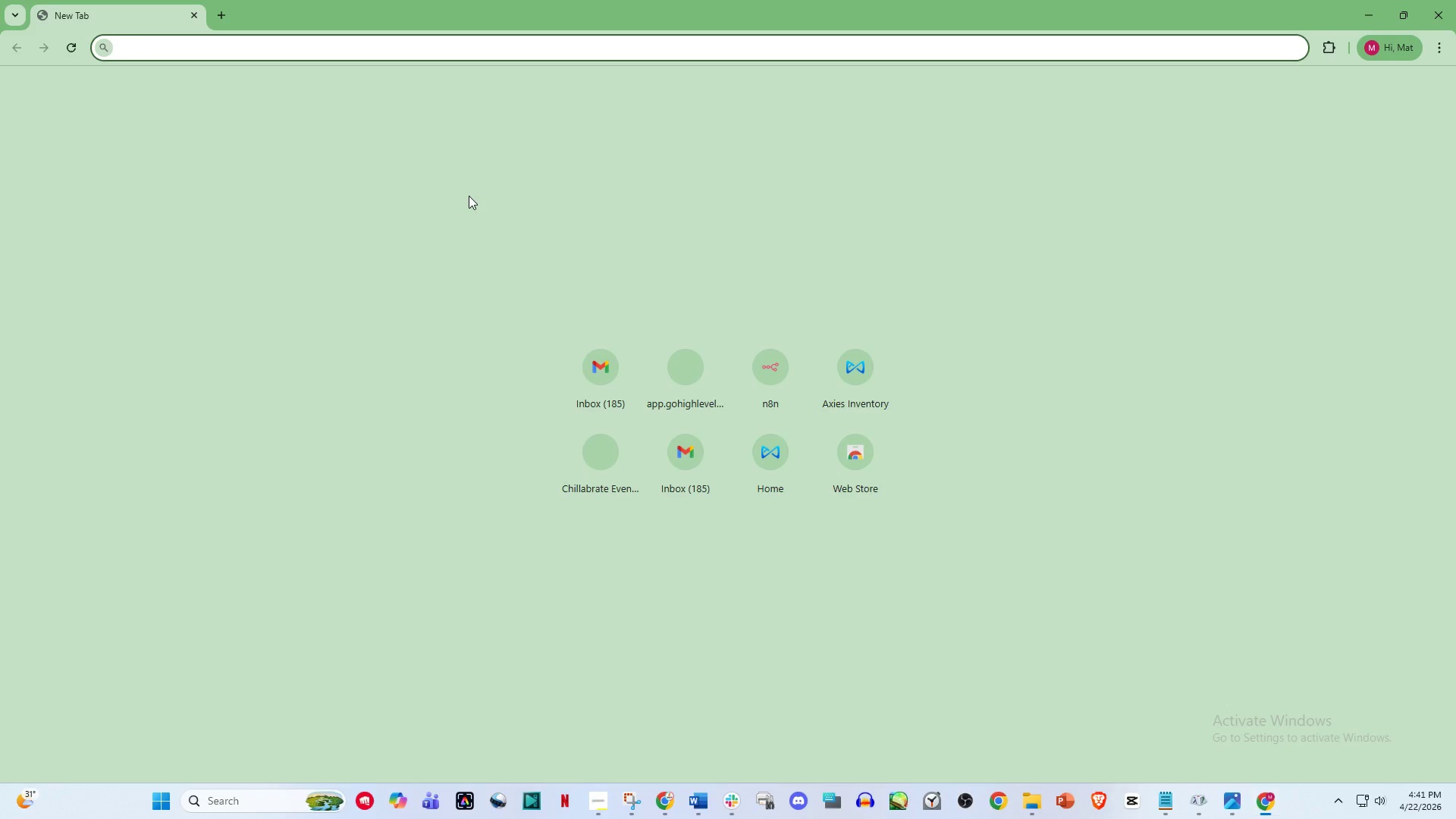 
type(gma)
 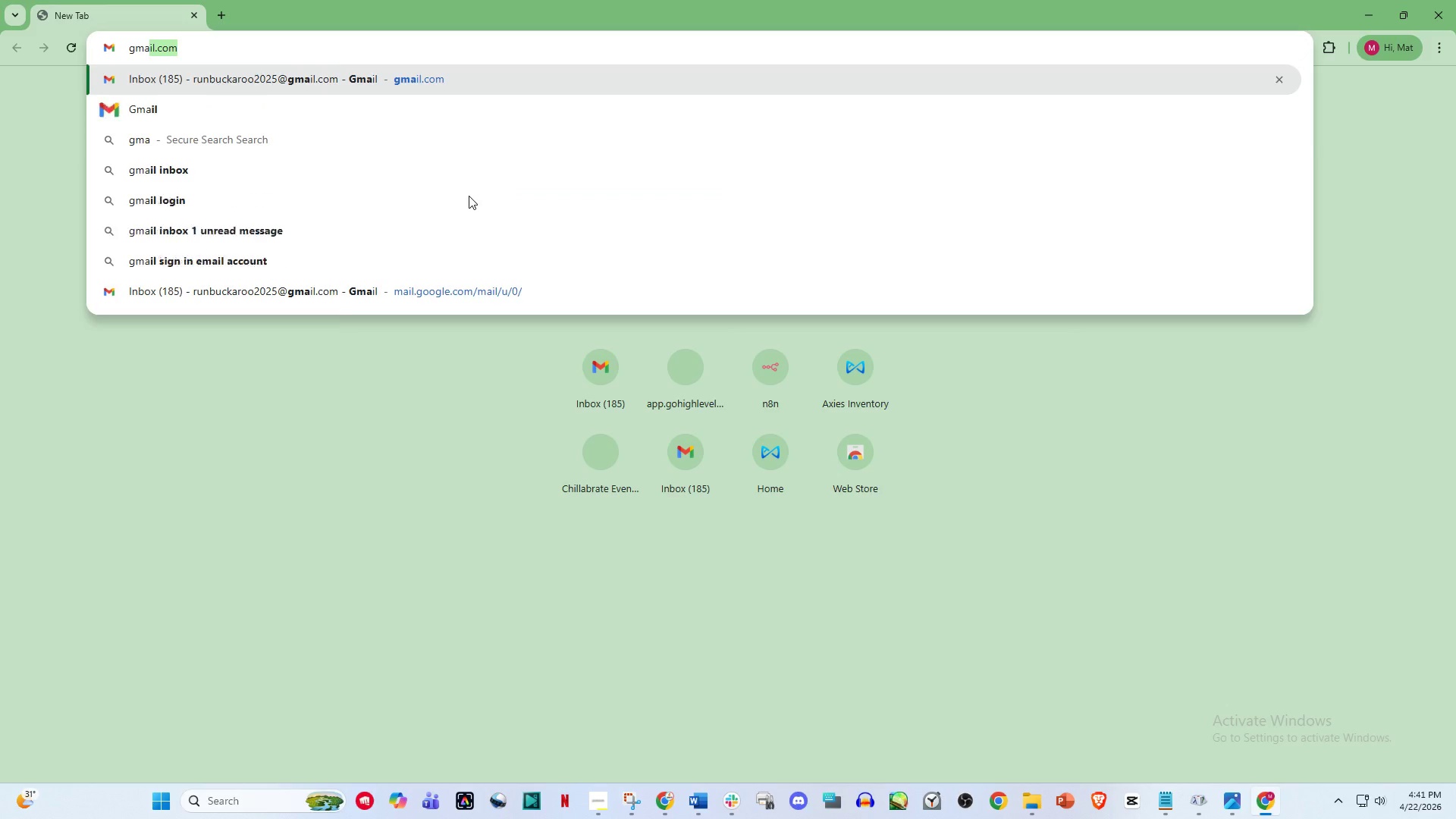 
key(Enter)
 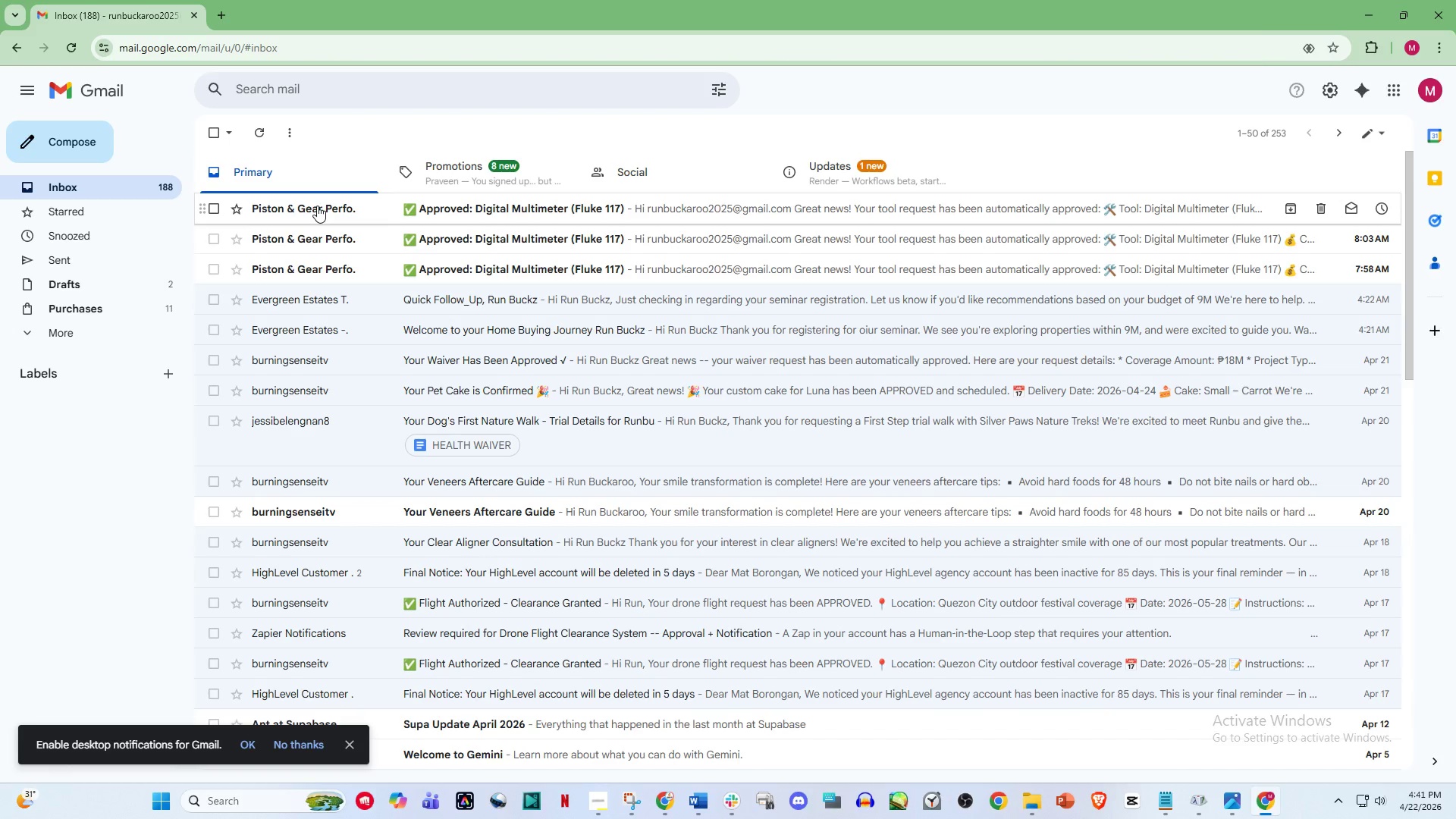 
left_click([317, 206])
 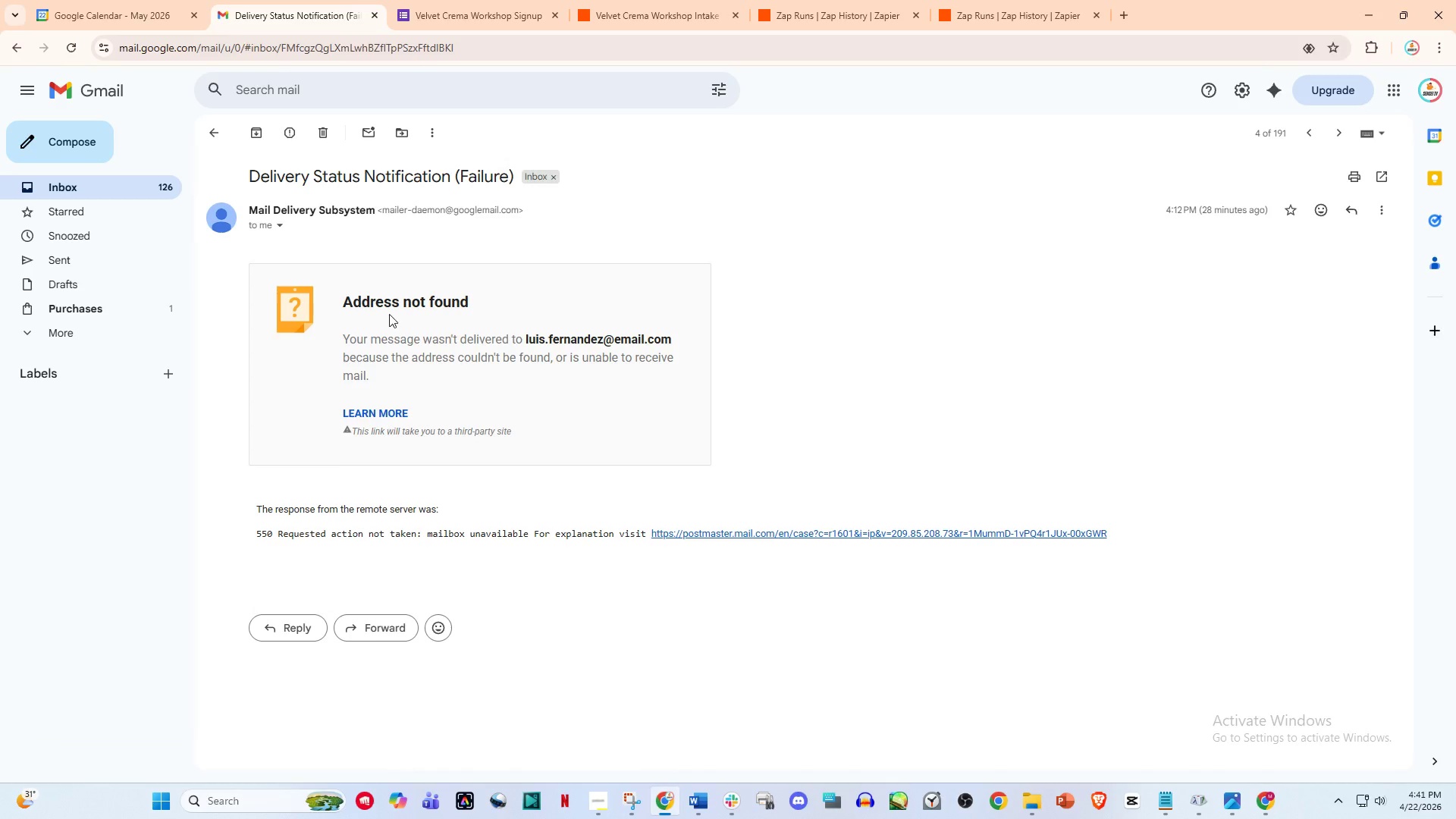 
left_click([108, 189])
 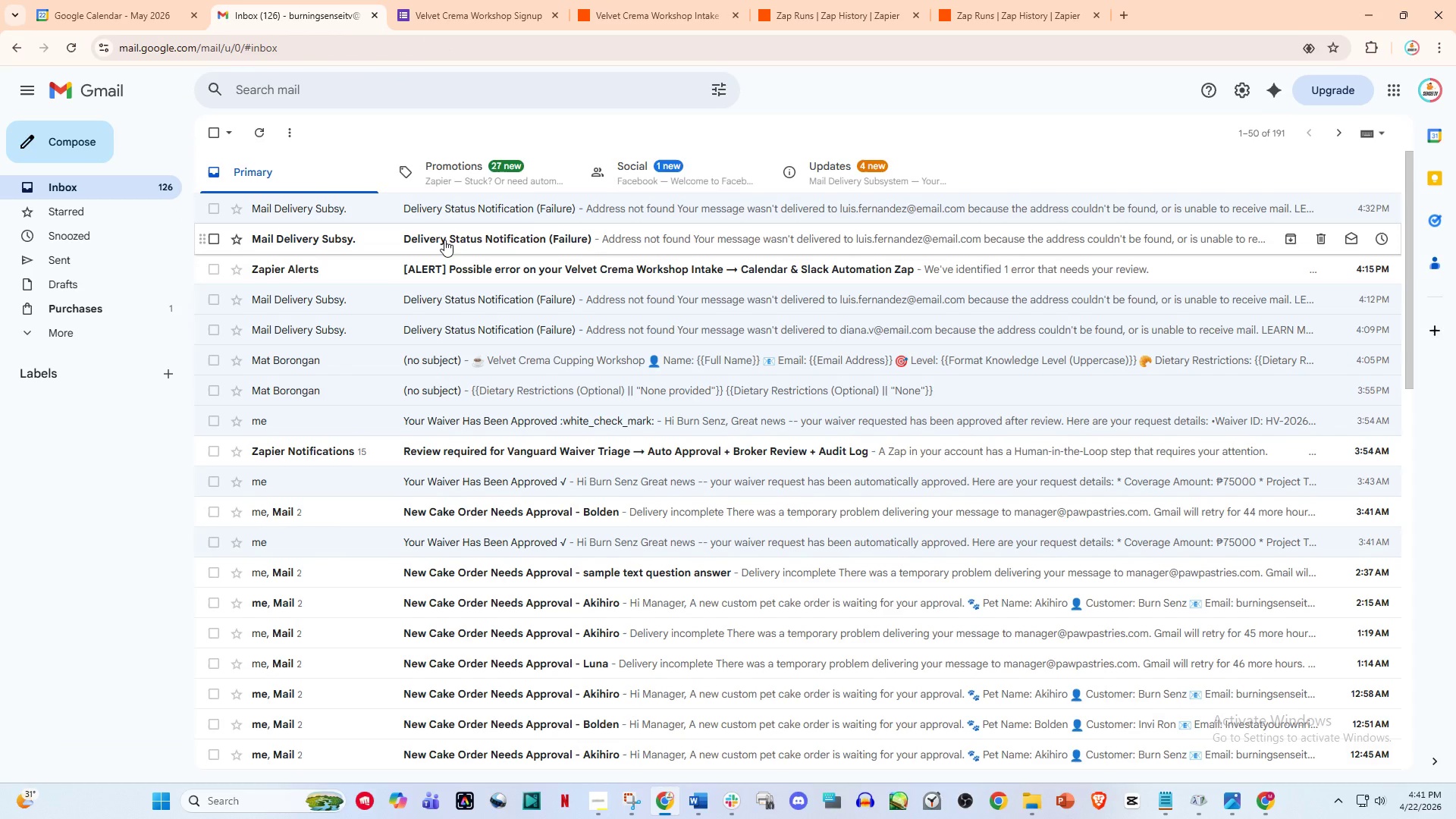 
wait(7.33)
 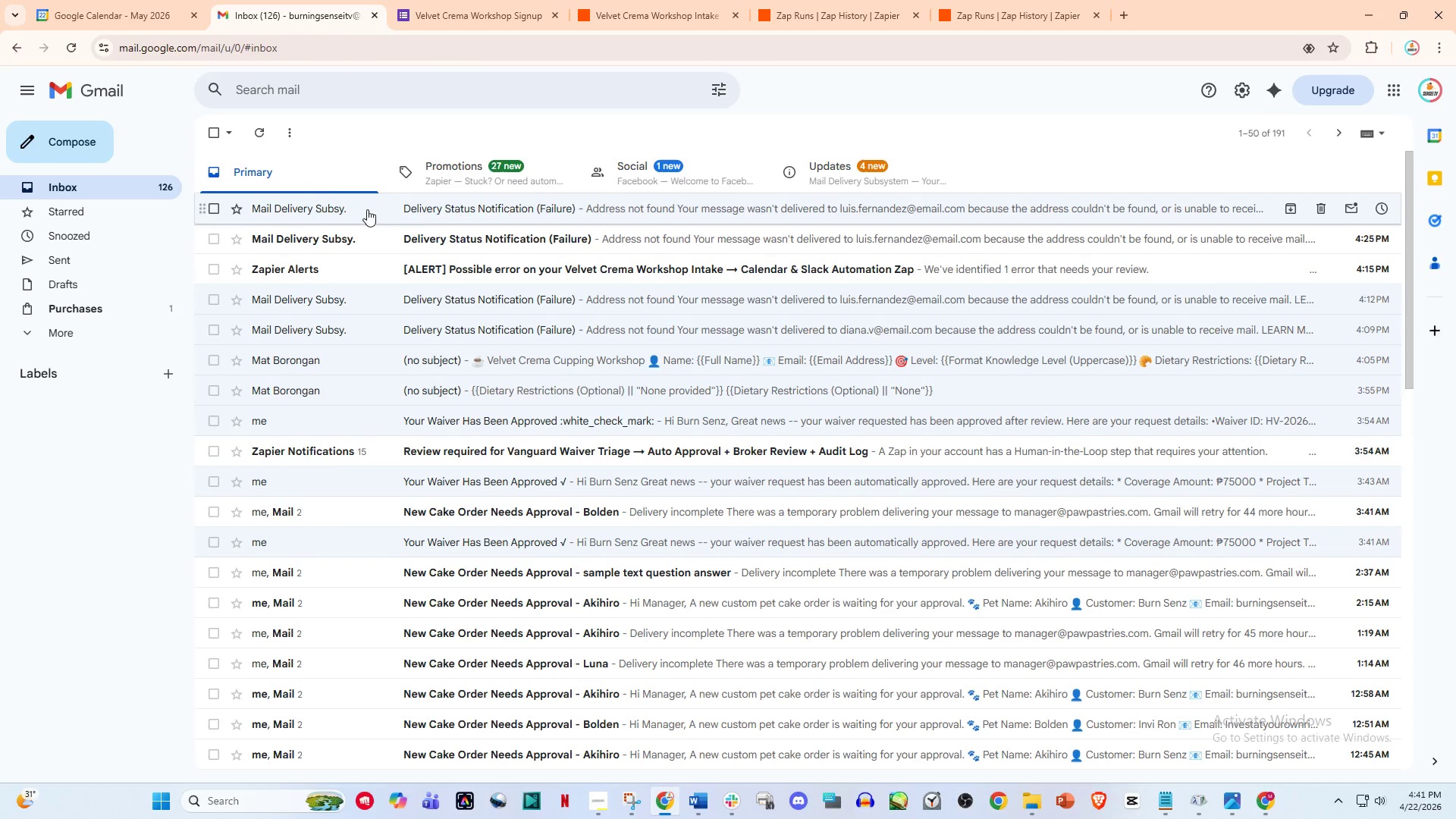 
left_click([472, 355])
 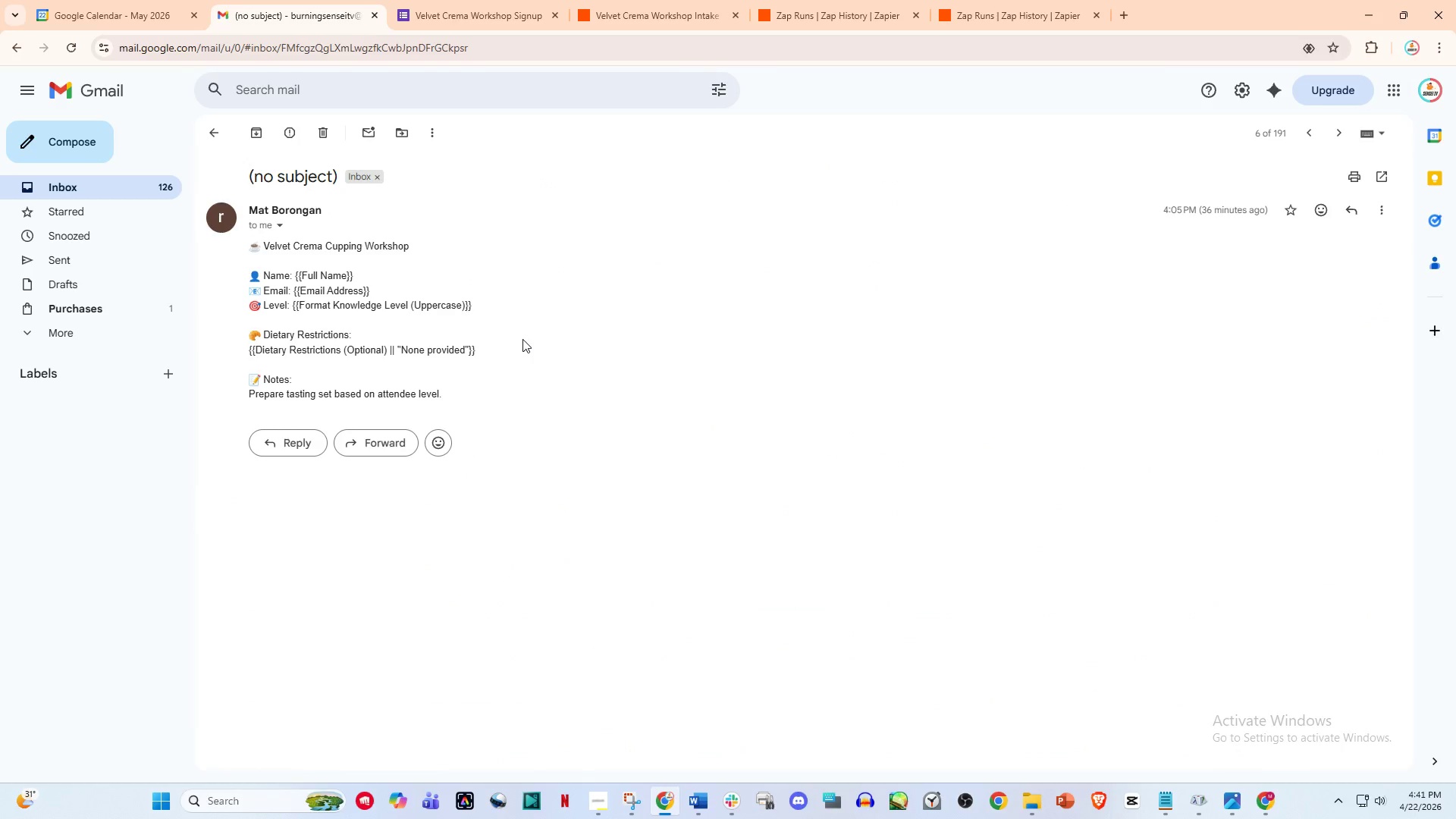 
scroll: coordinate [522, 339], scroll_direction: up, amount: 1.0
 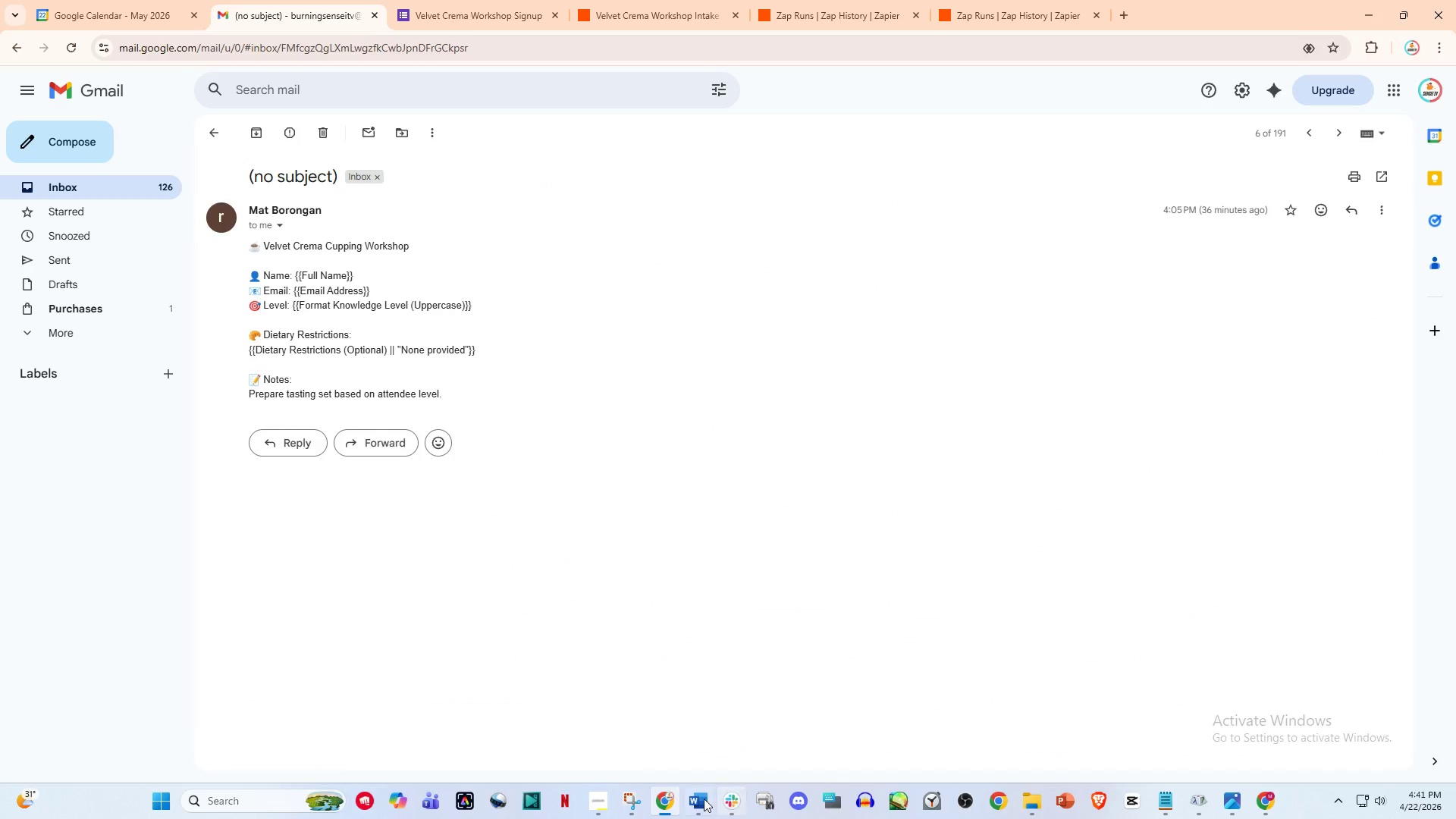 
left_click([628, 801])
 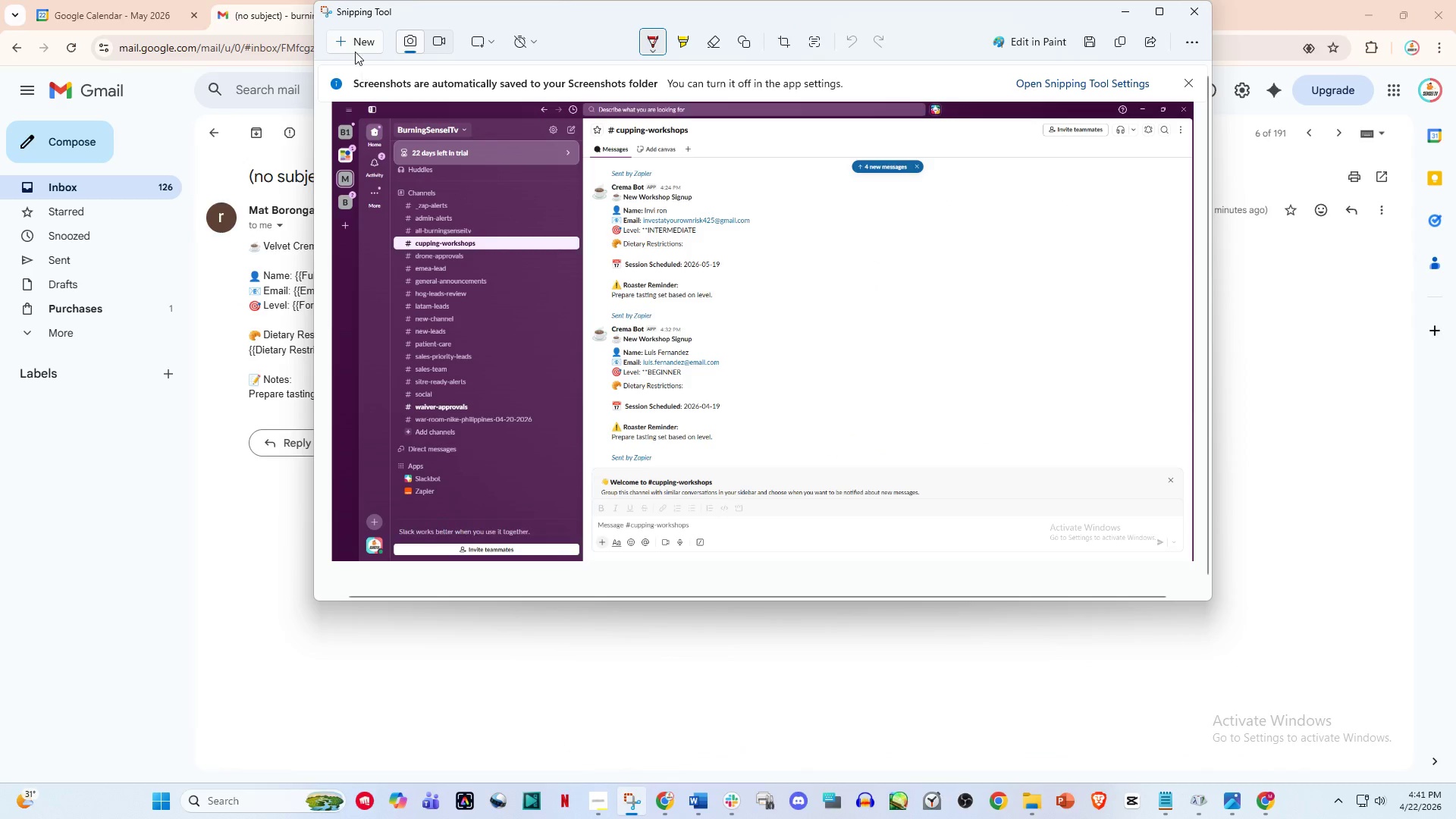 
left_click([355, 50])
 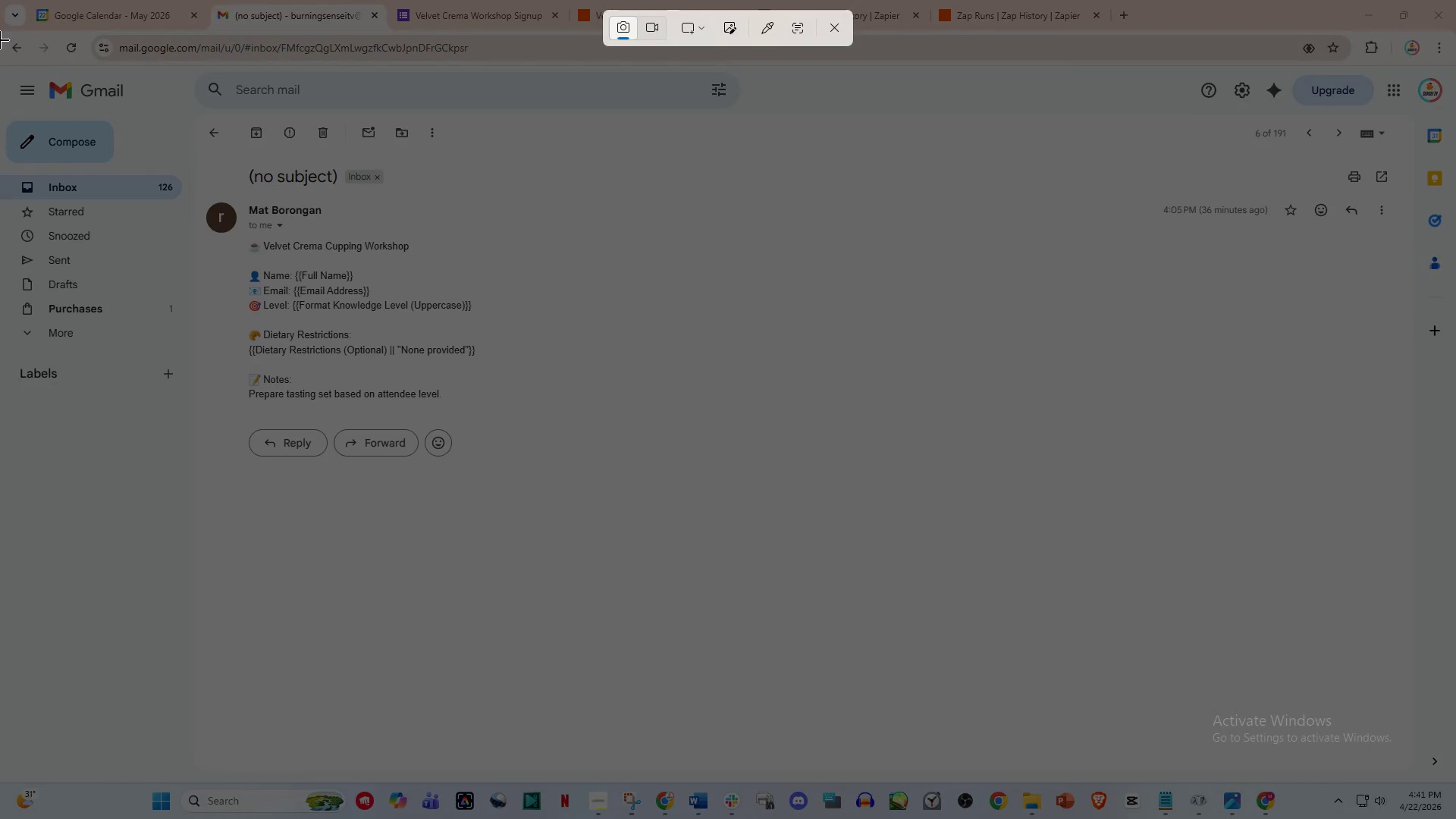 
left_click_drag(start_coordinate=[0, 30], to_coordinate=[1455, 488])
 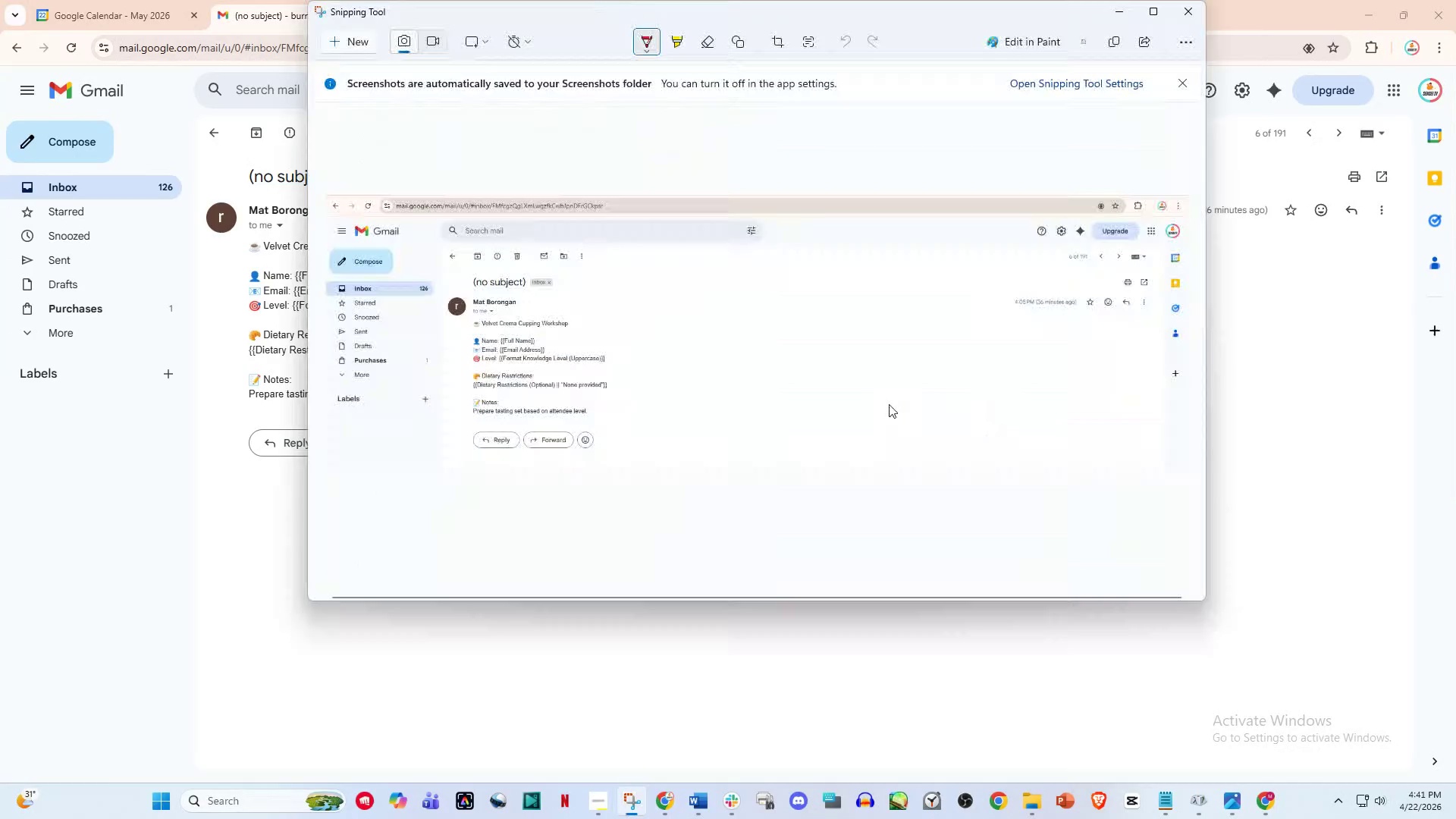 
right_click([841, 379])
 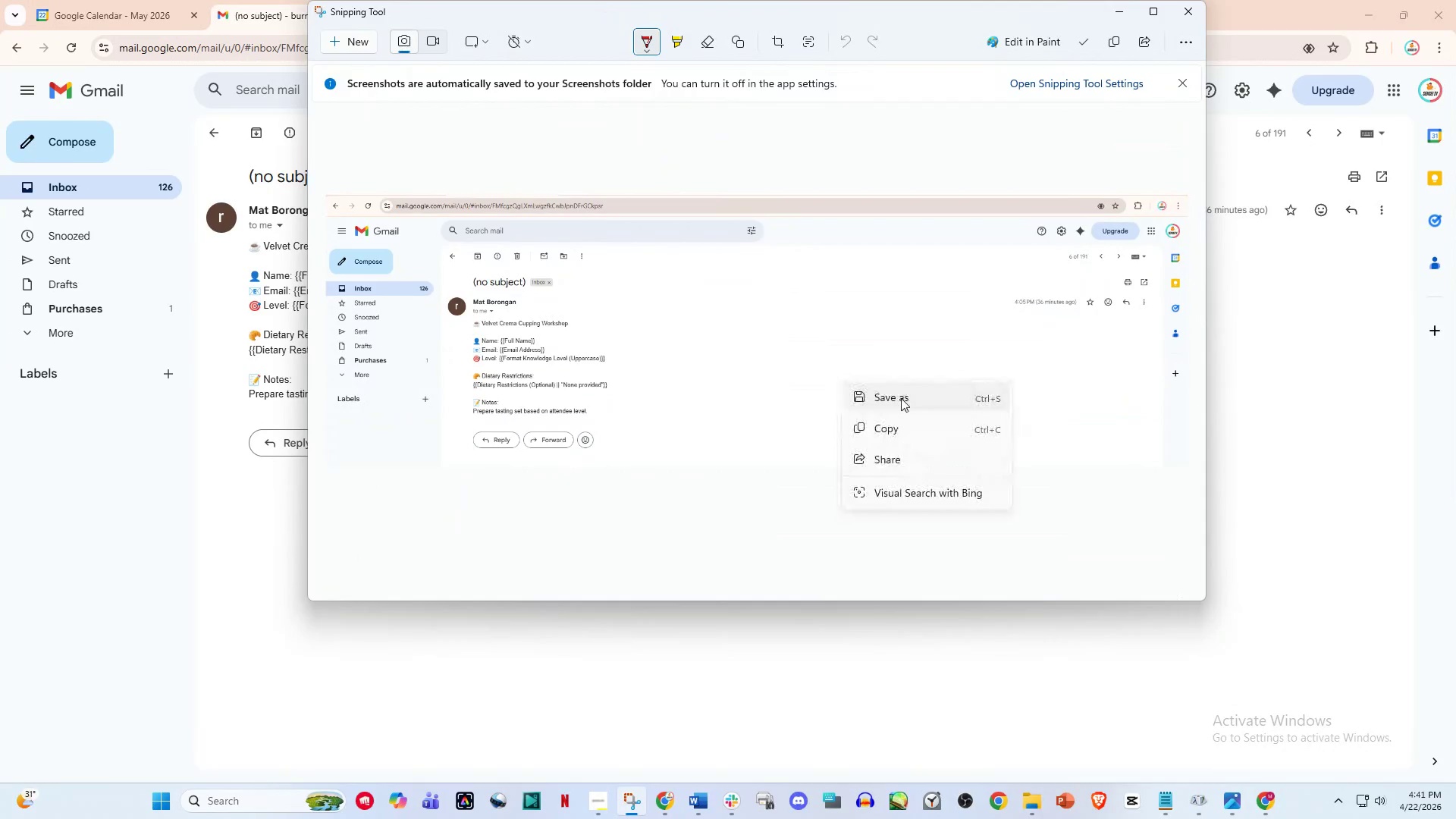 
left_click([902, 400])
 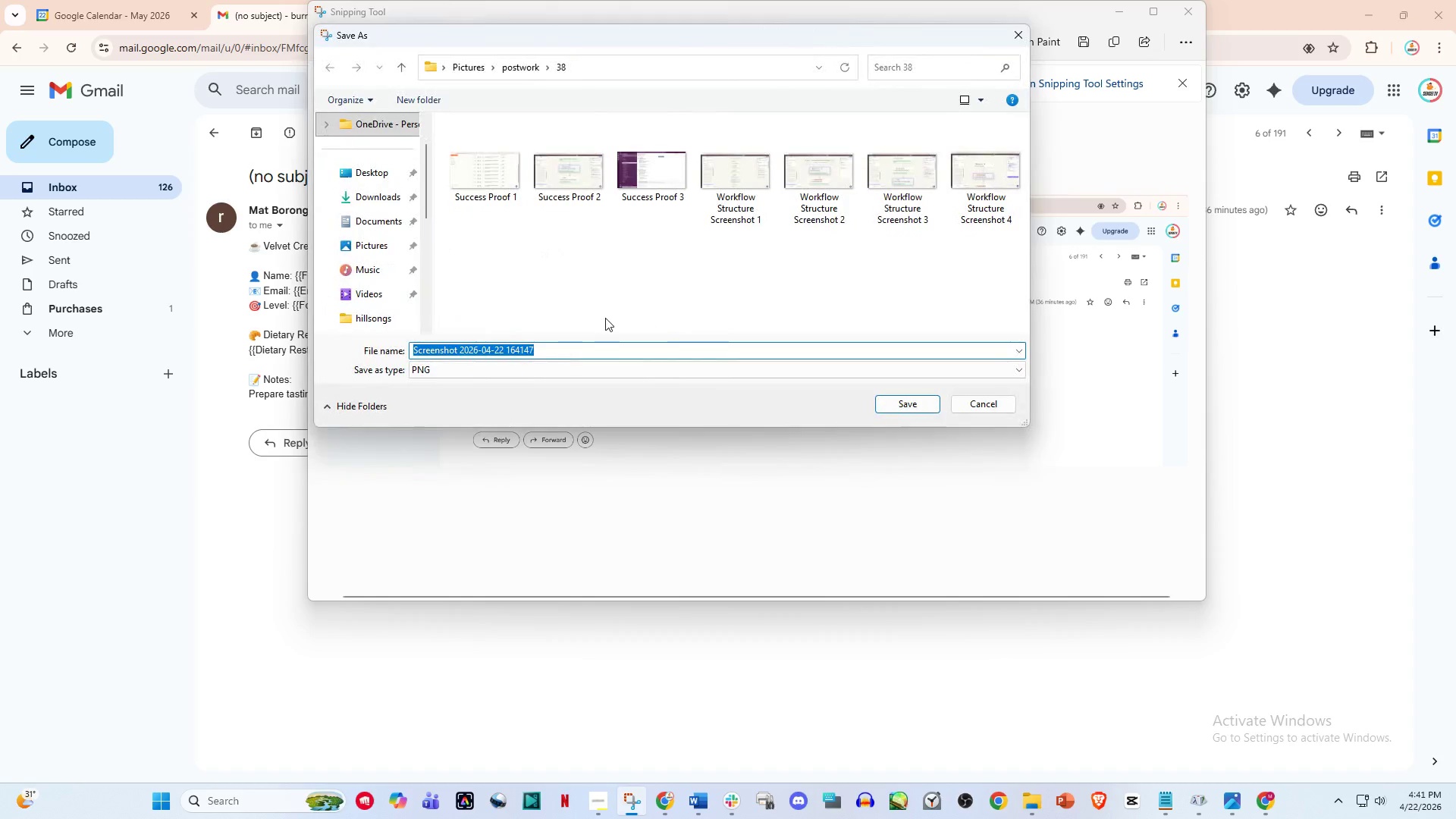 
left_click([653, 193])
 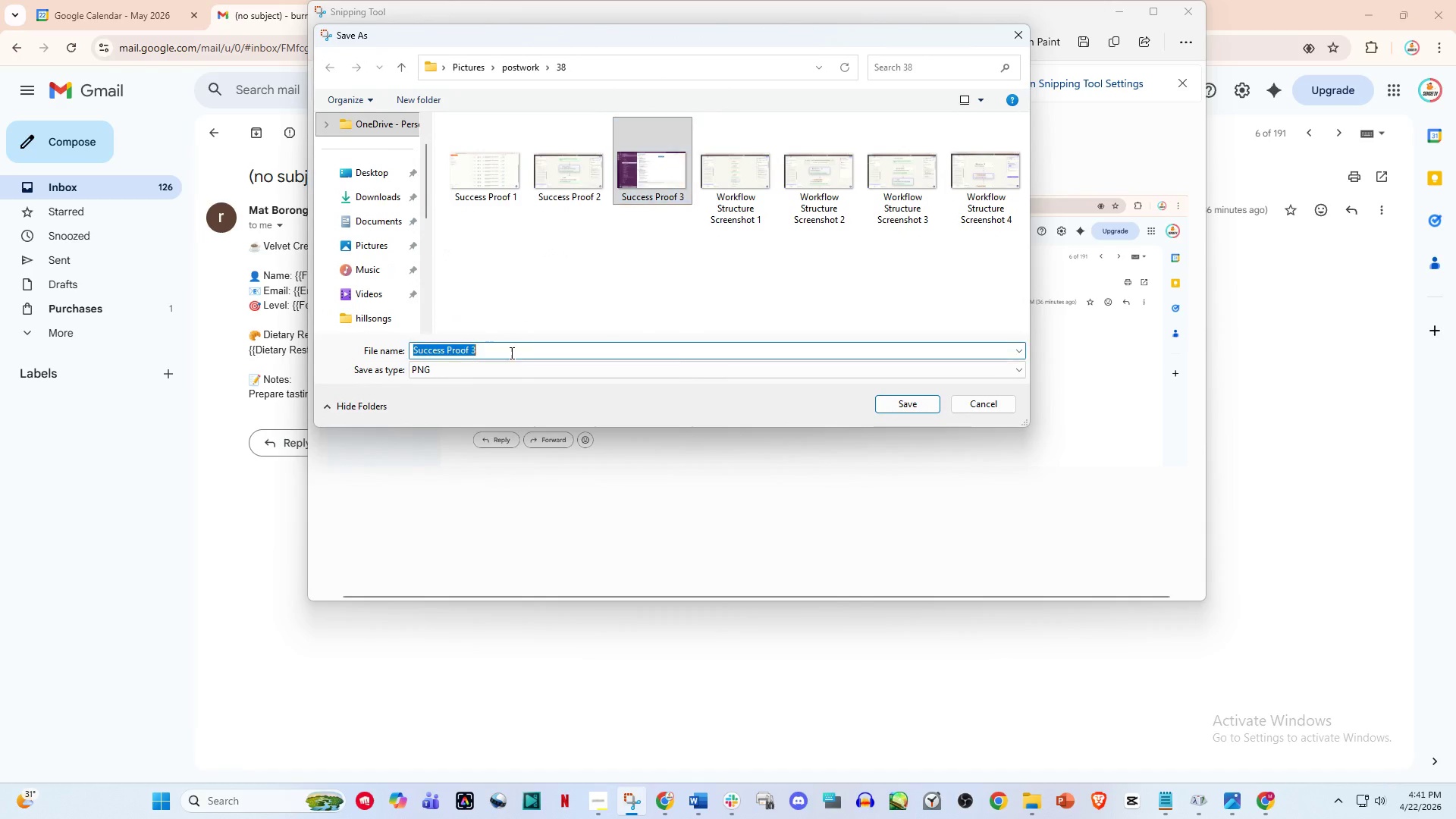 
double_click([509, 353])
 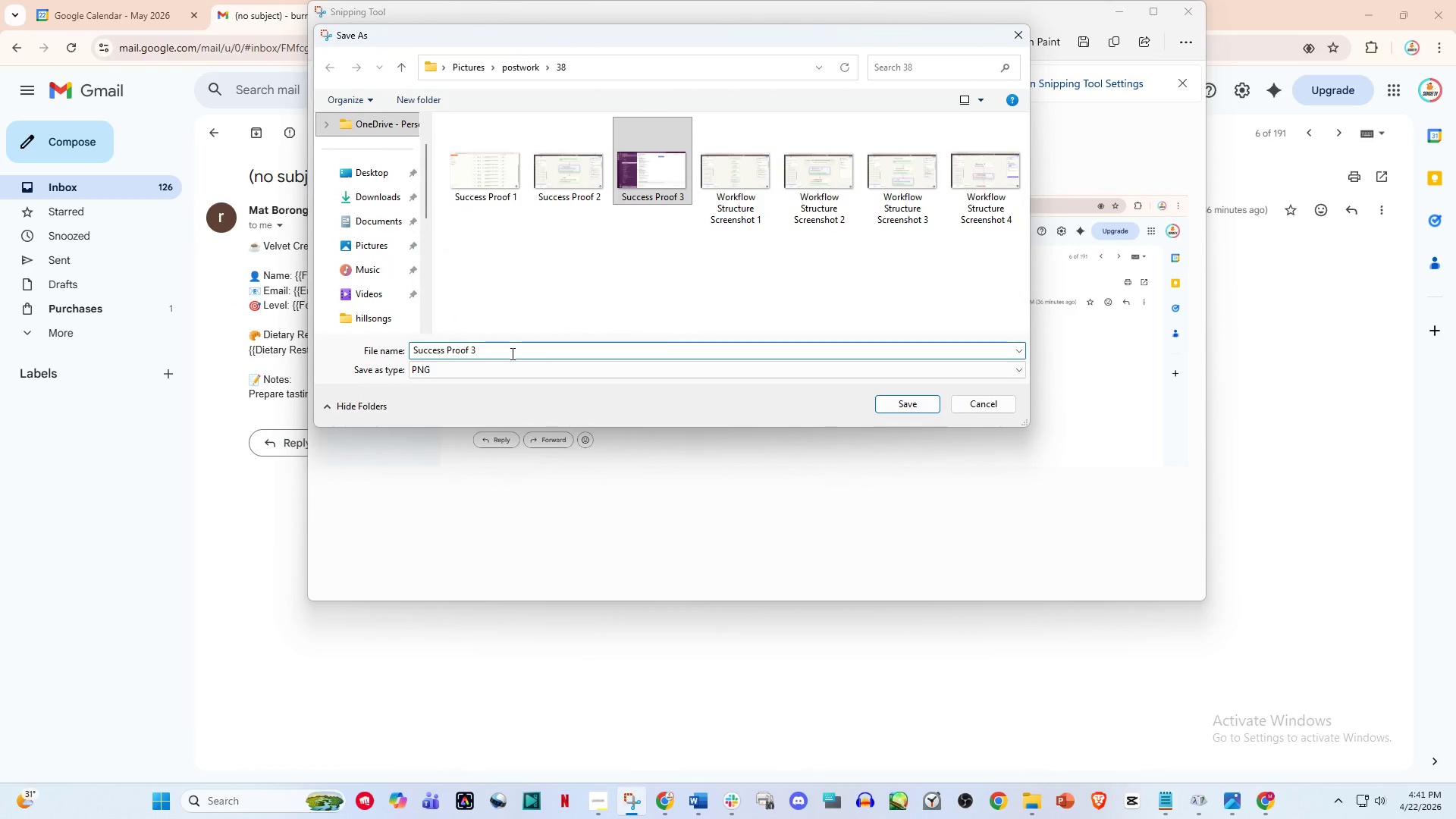 
key(Backspace)
 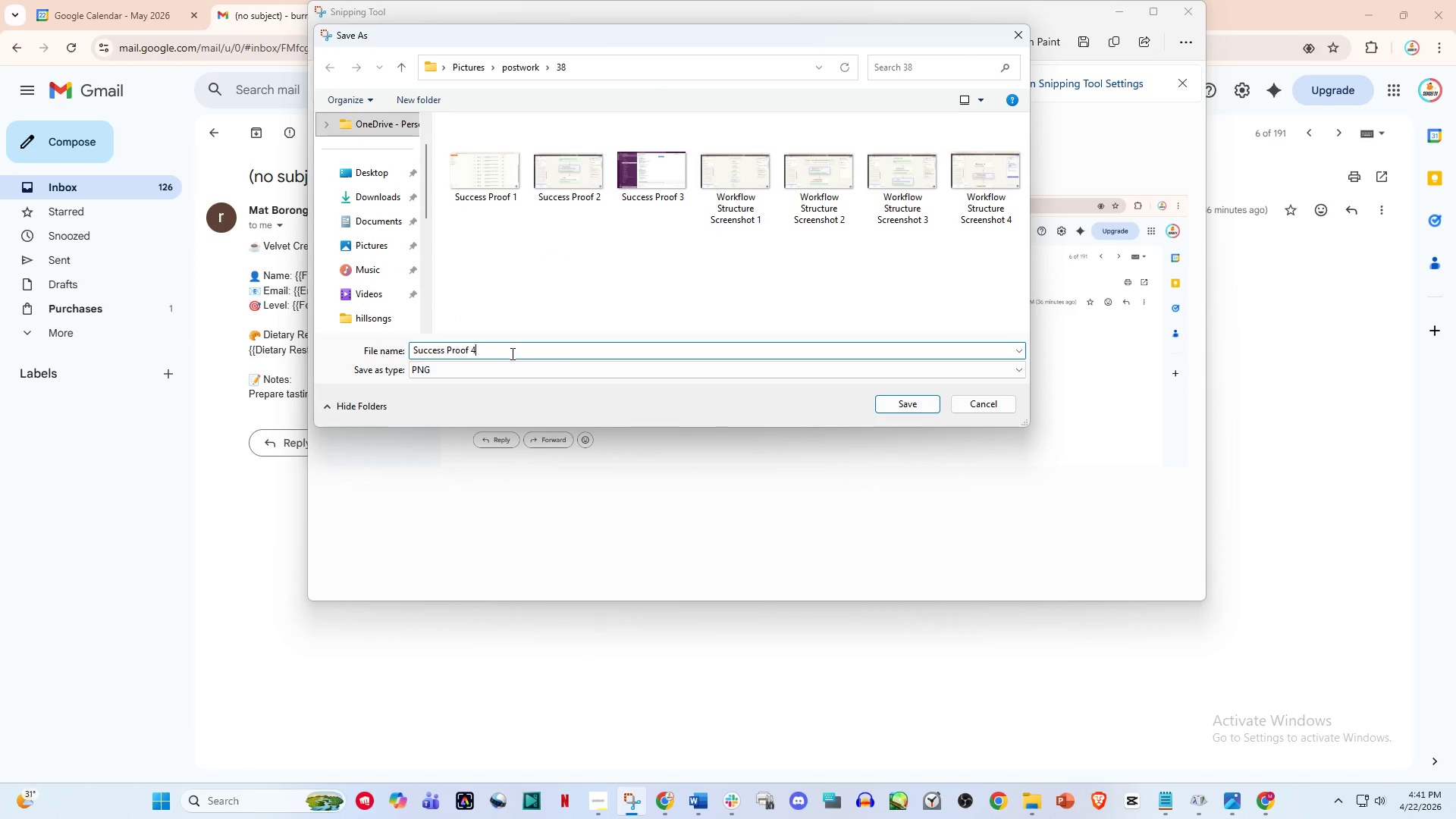 
key(4)
 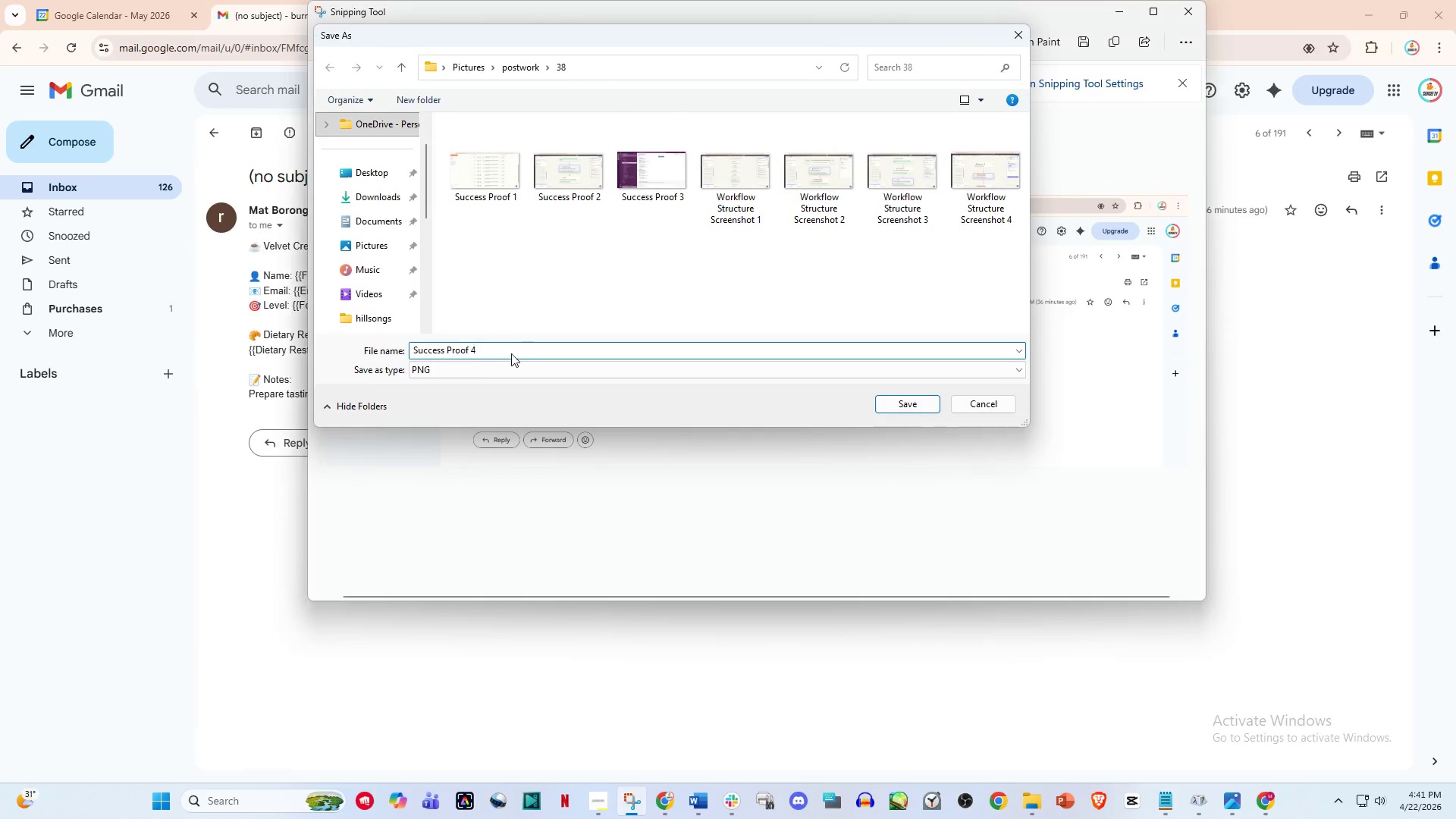 